 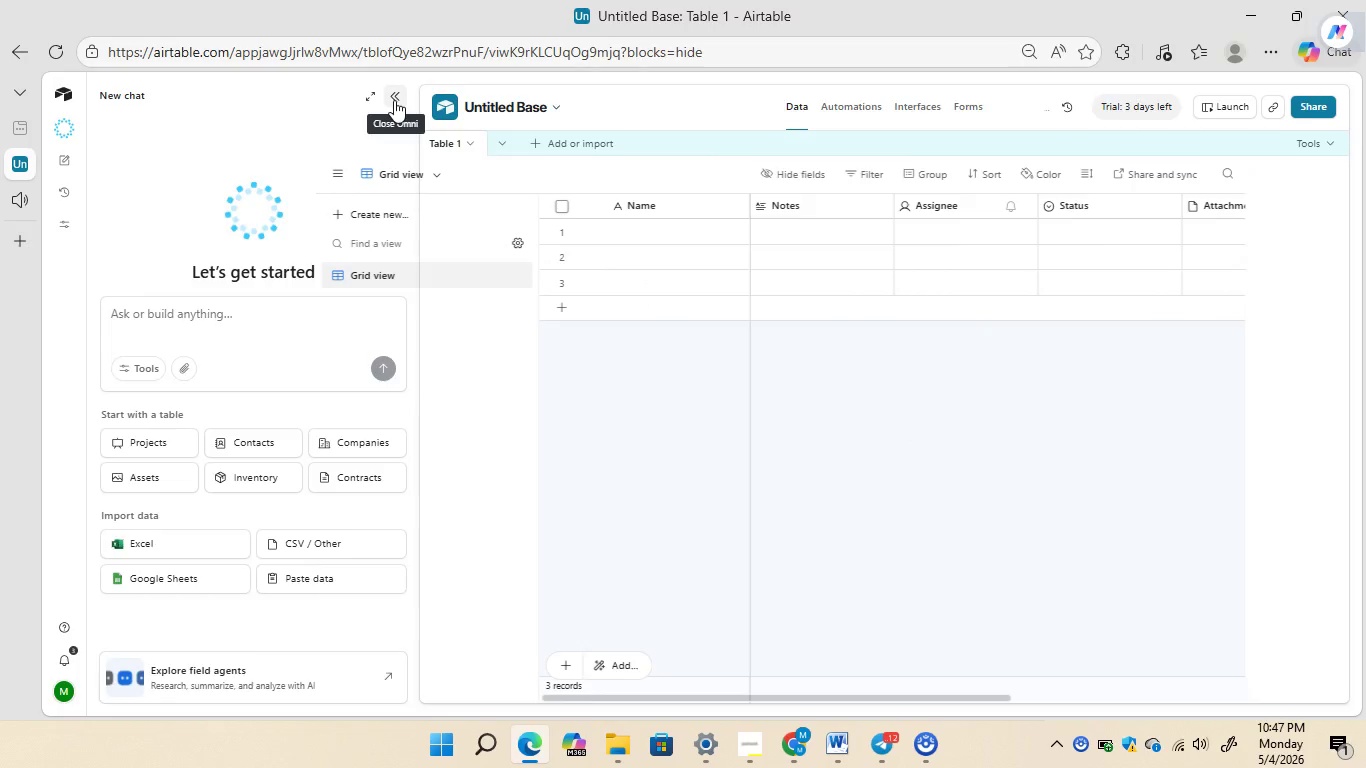 
left_click([180, 93])
 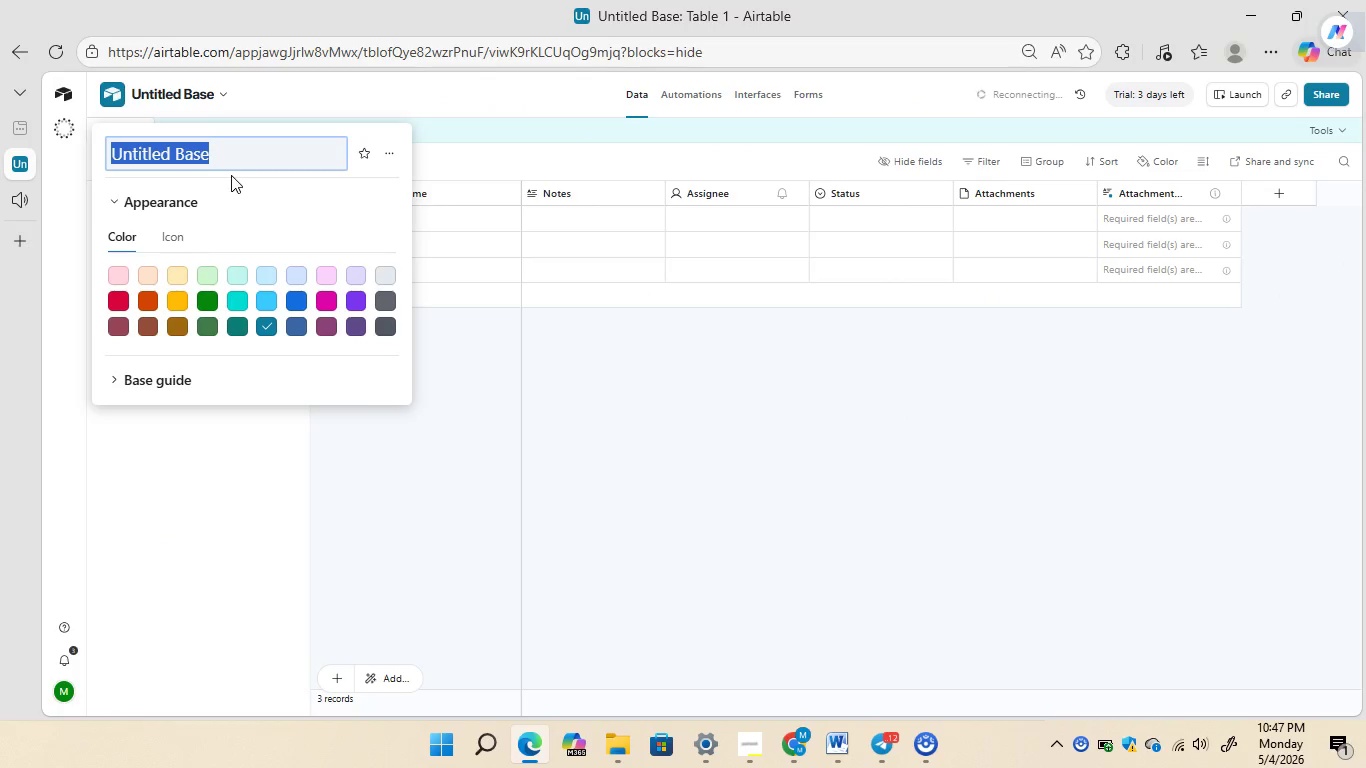 
left_click([231, 175])
 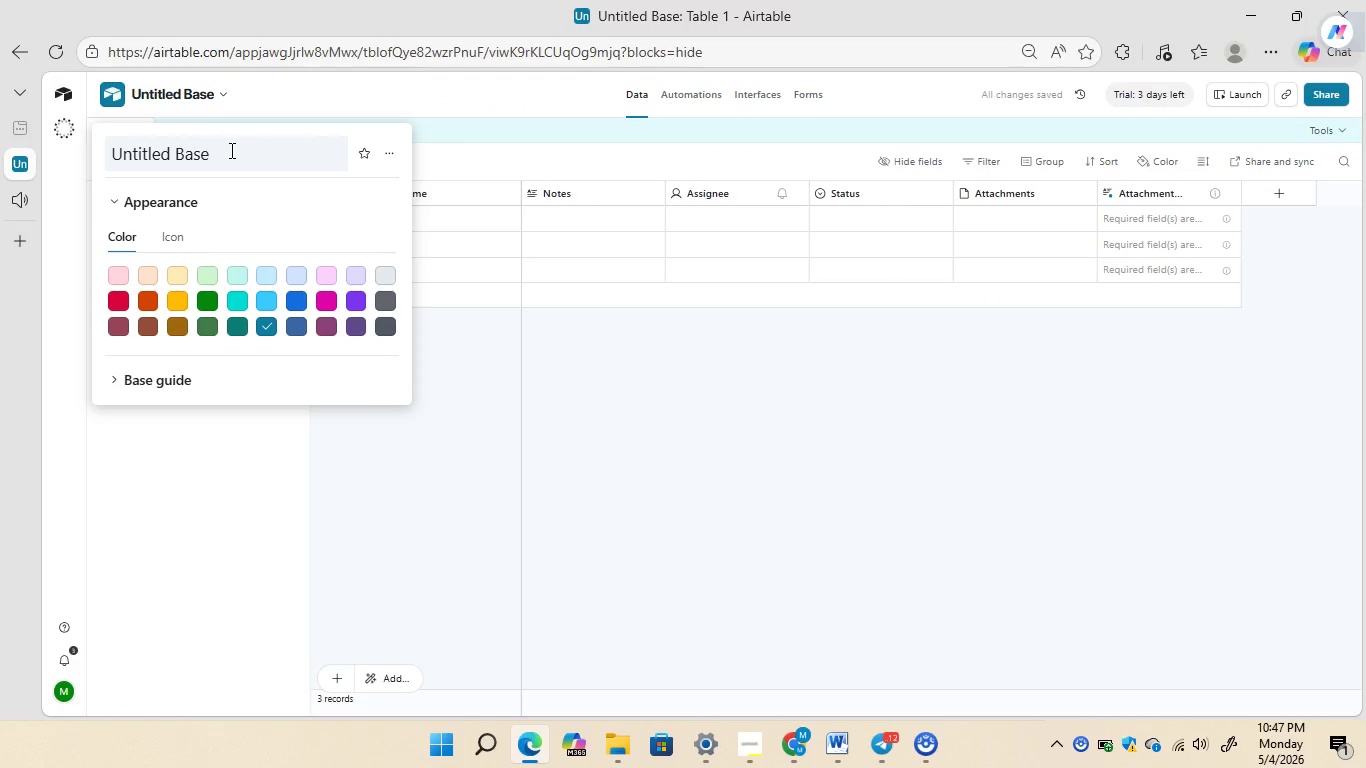 
left_click([230, 150])
 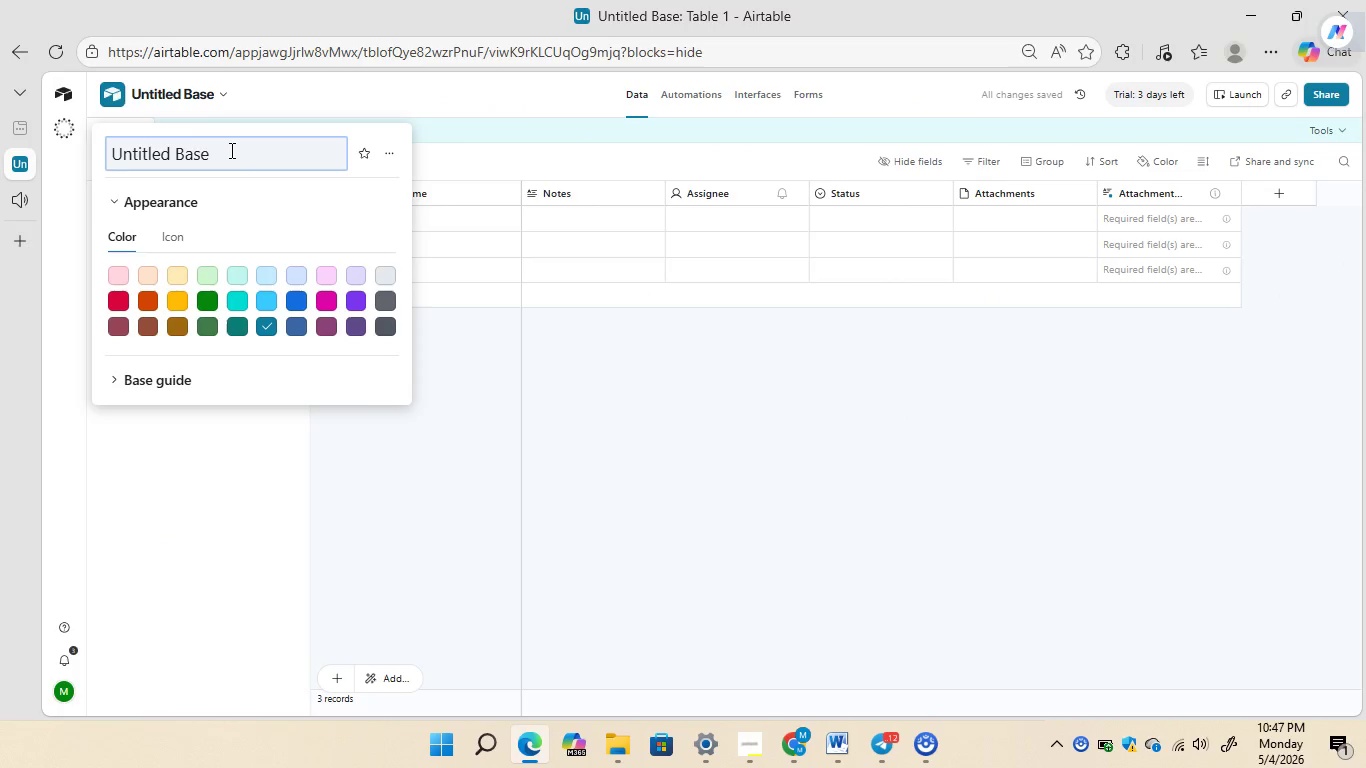 
key(Backspace)
 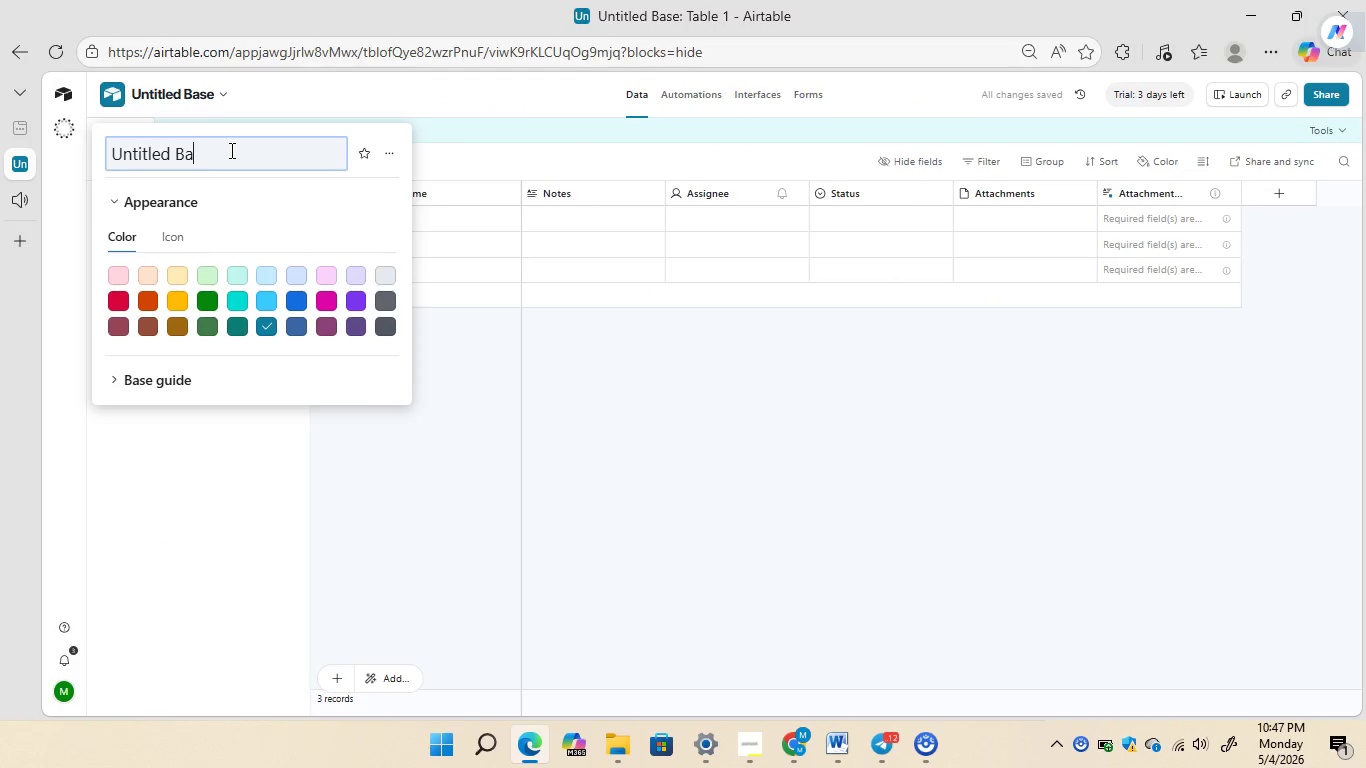 
key(Backspace)
 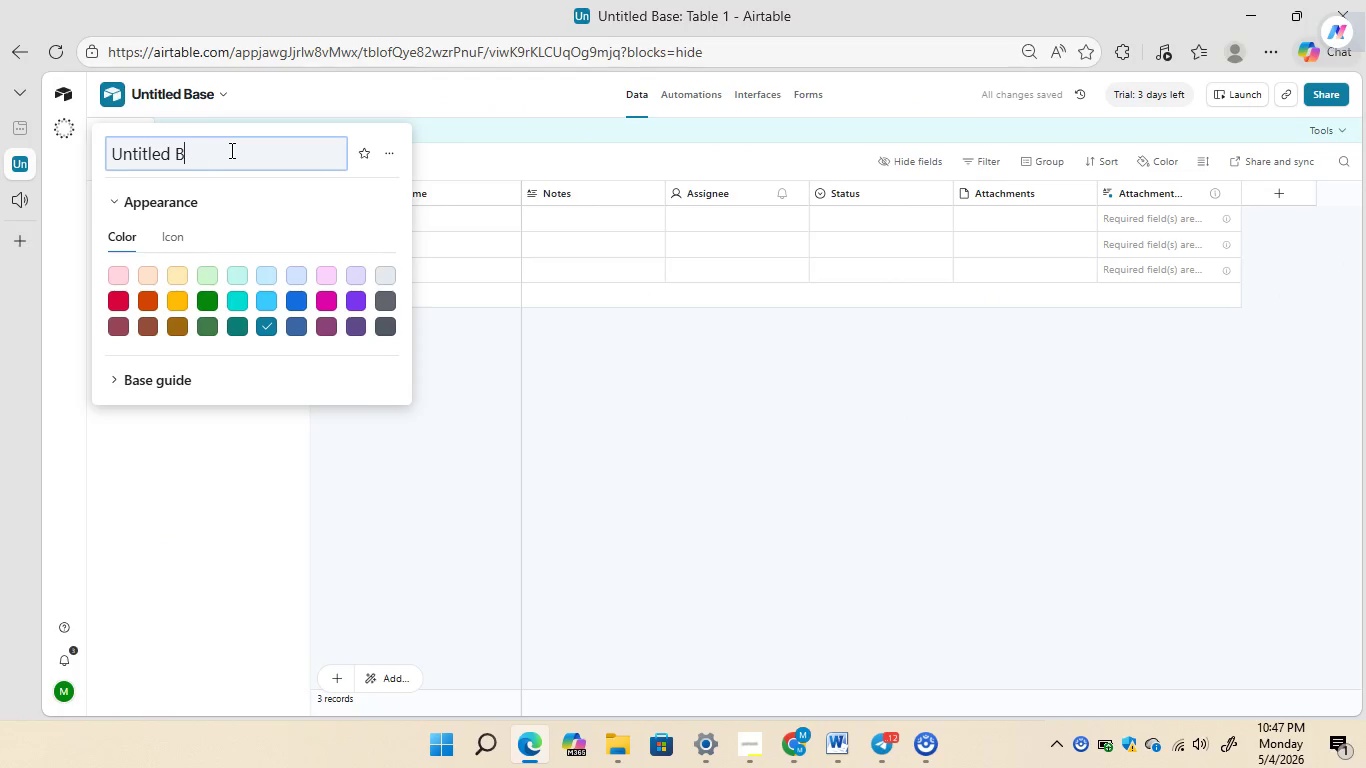 
key(Backspace)
 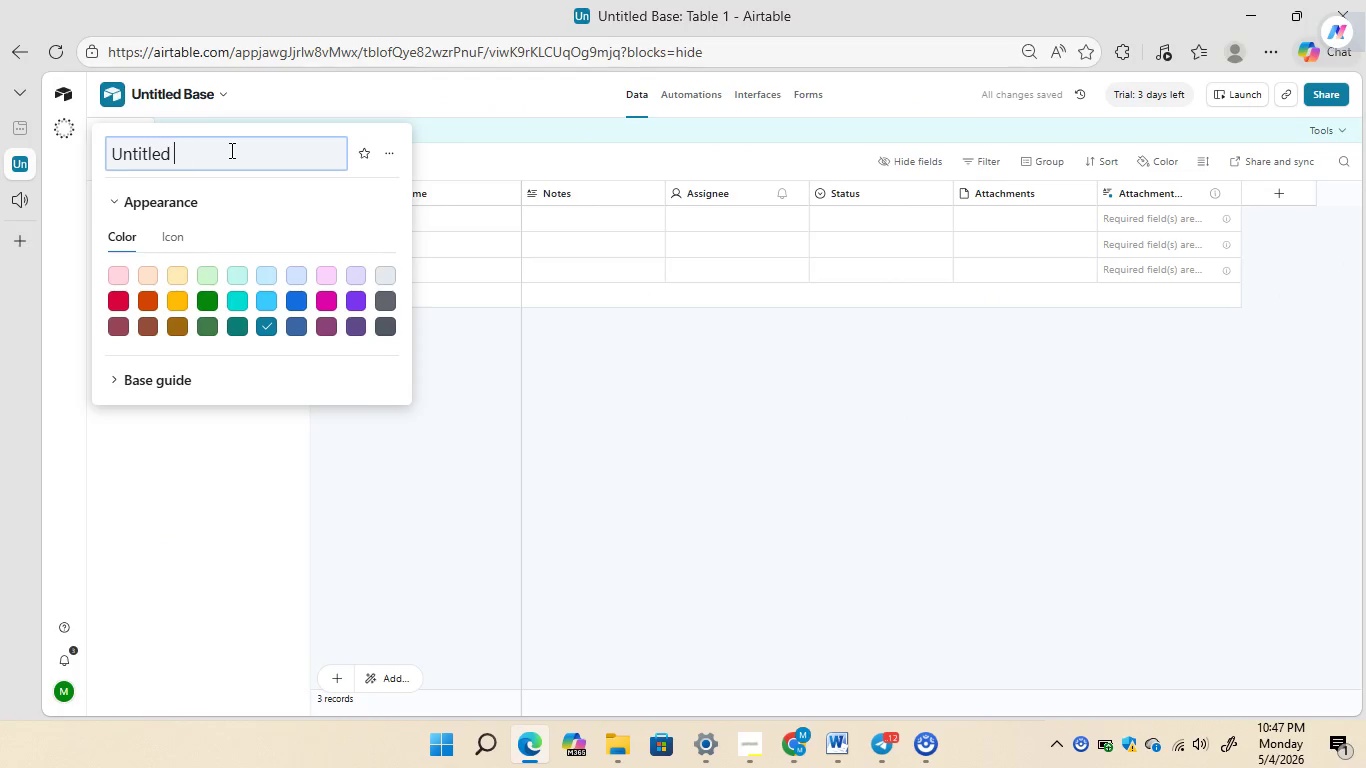 
key(Backspace)
 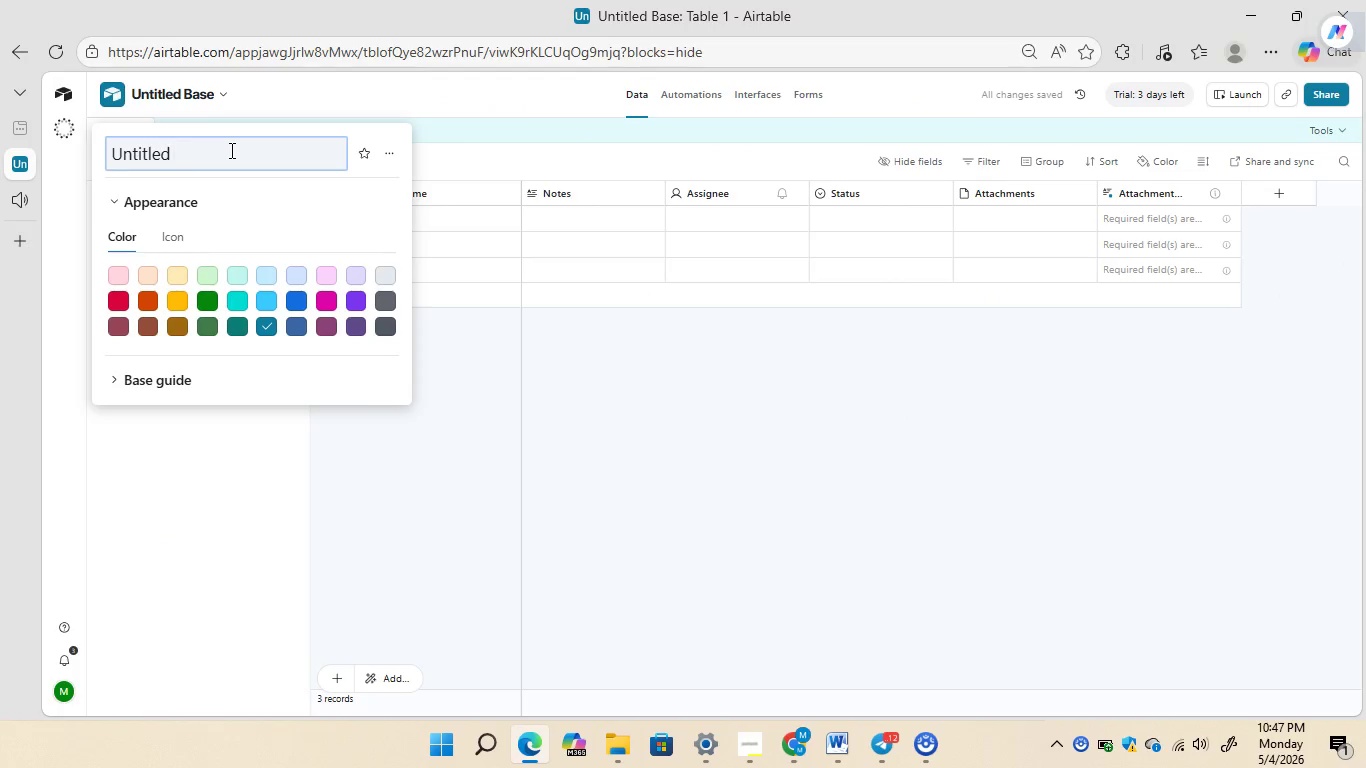 
key(Backspace)
 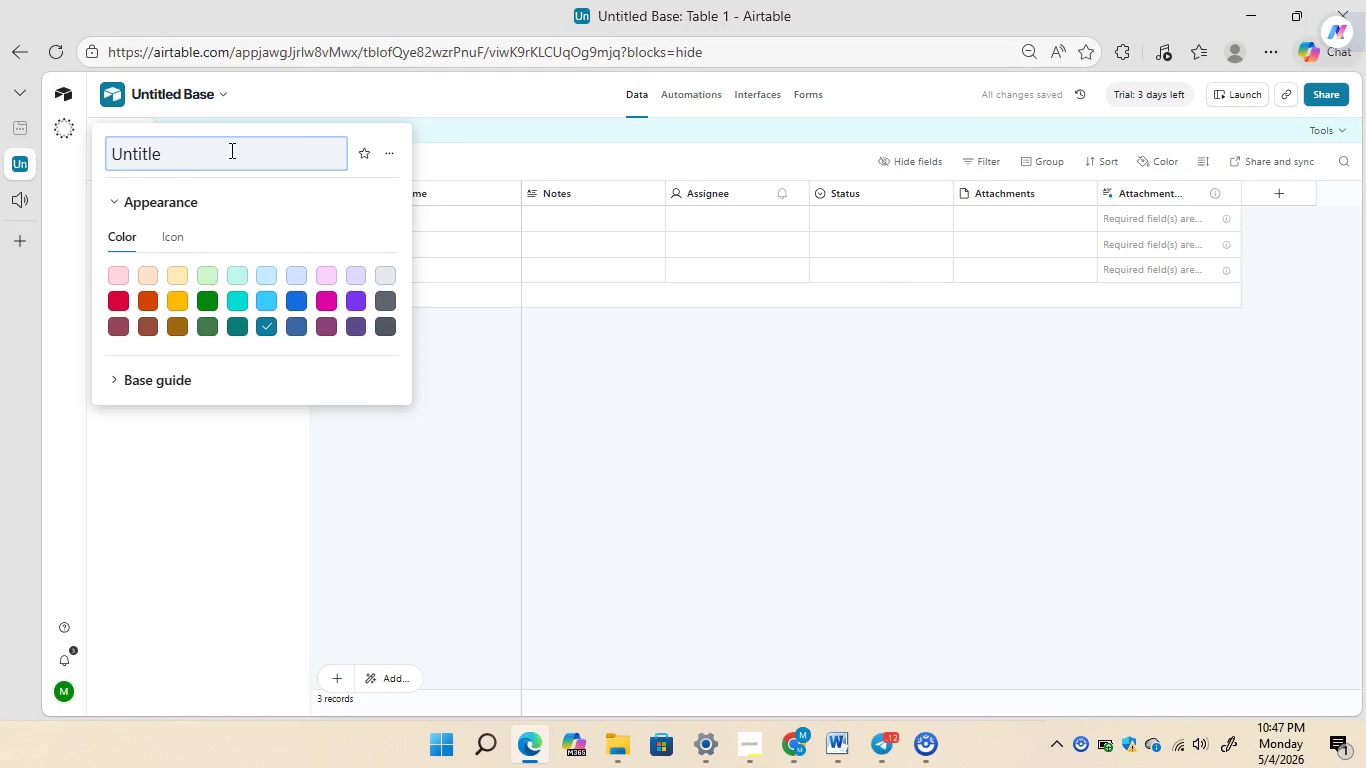 
key(Backspace)
 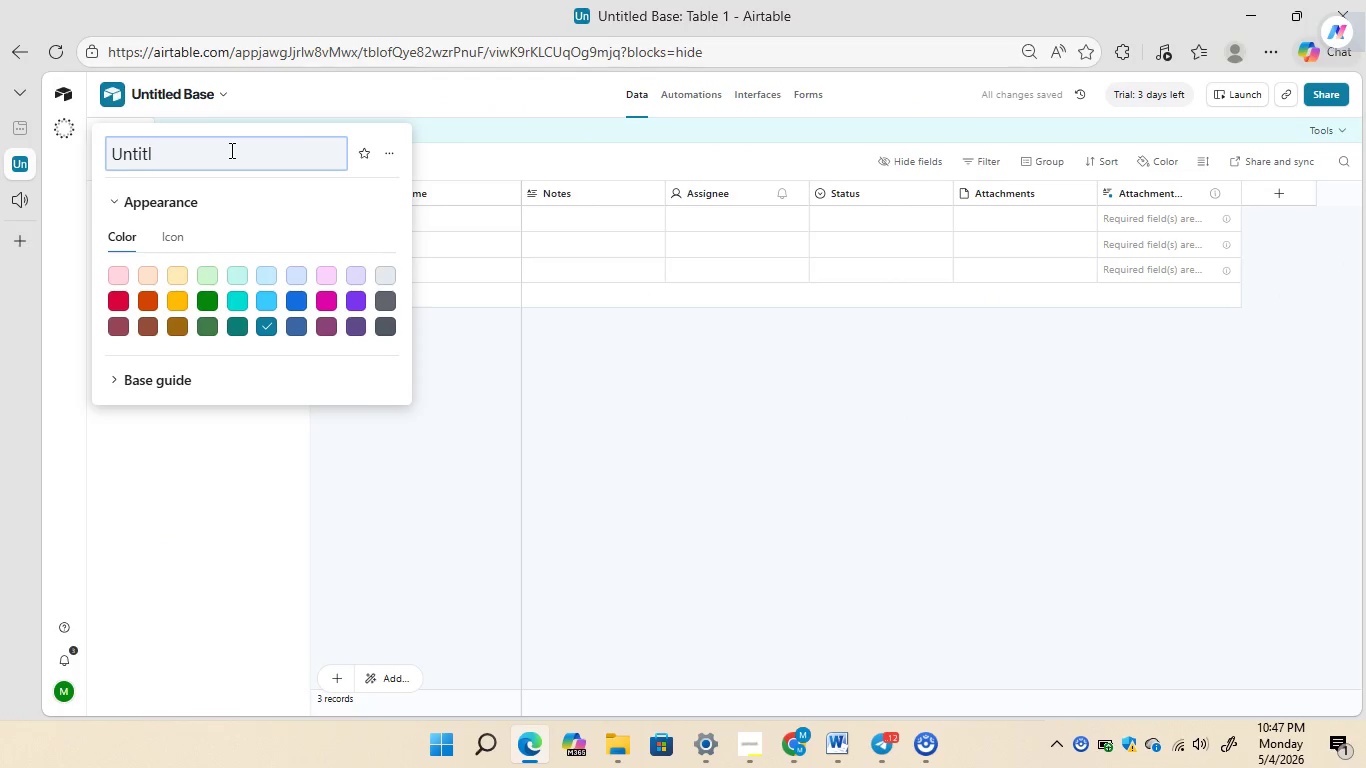 
key(Backspace)
 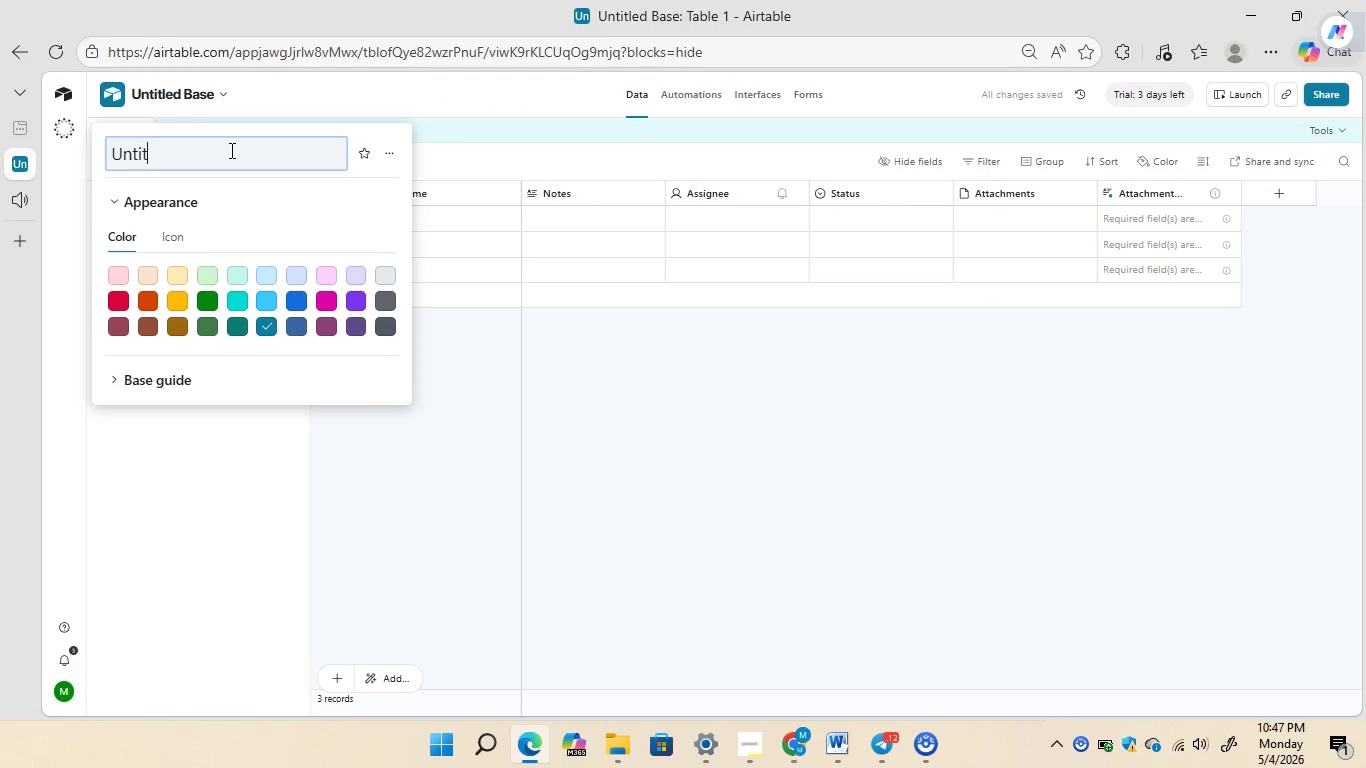 
key(Backspace)
 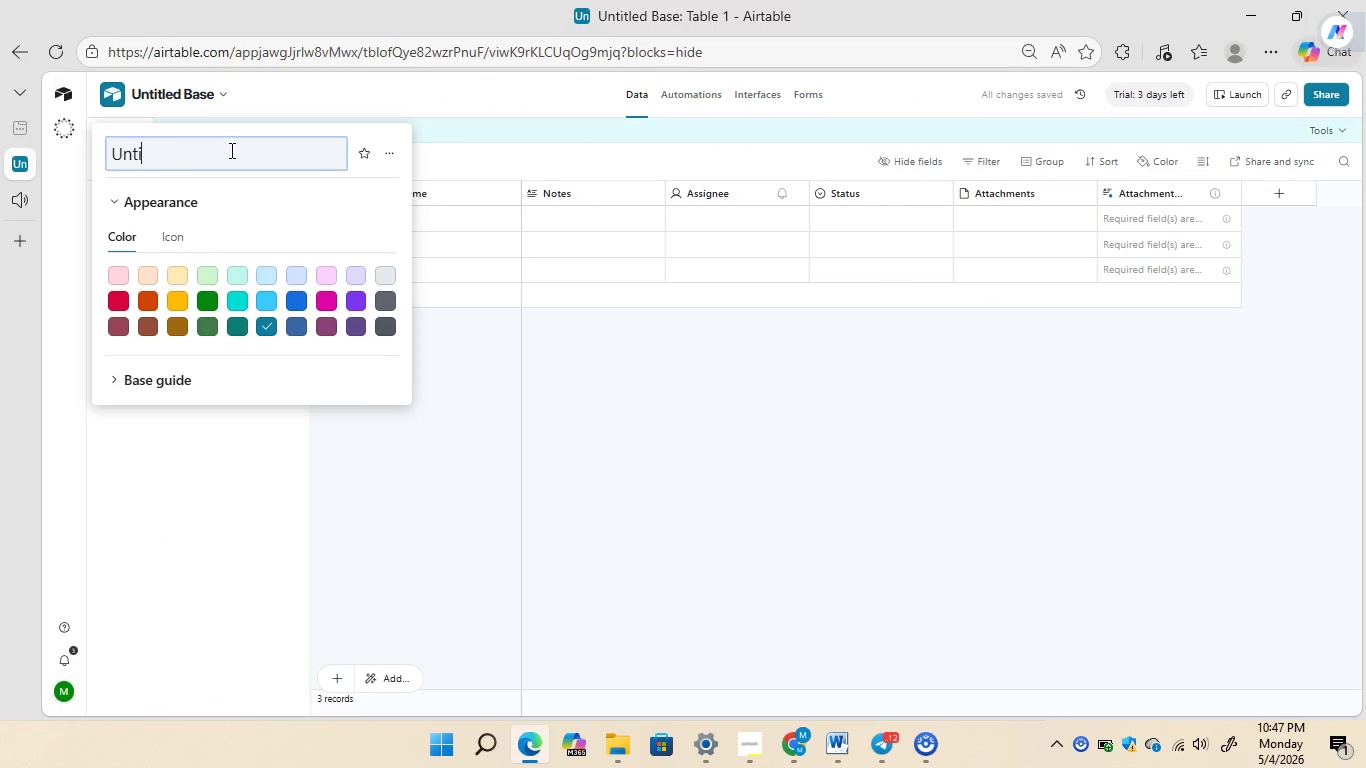 
key(Backspace)
 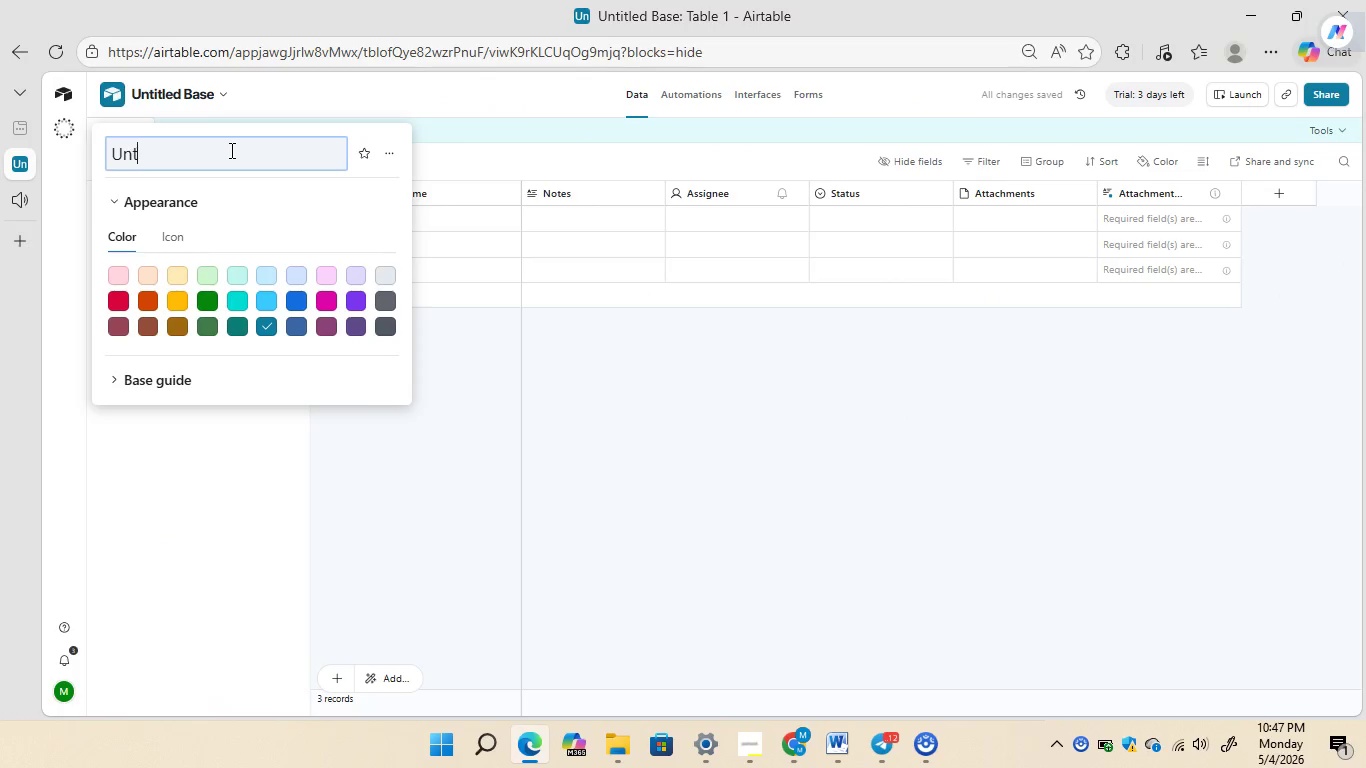 
key(Backspace)
 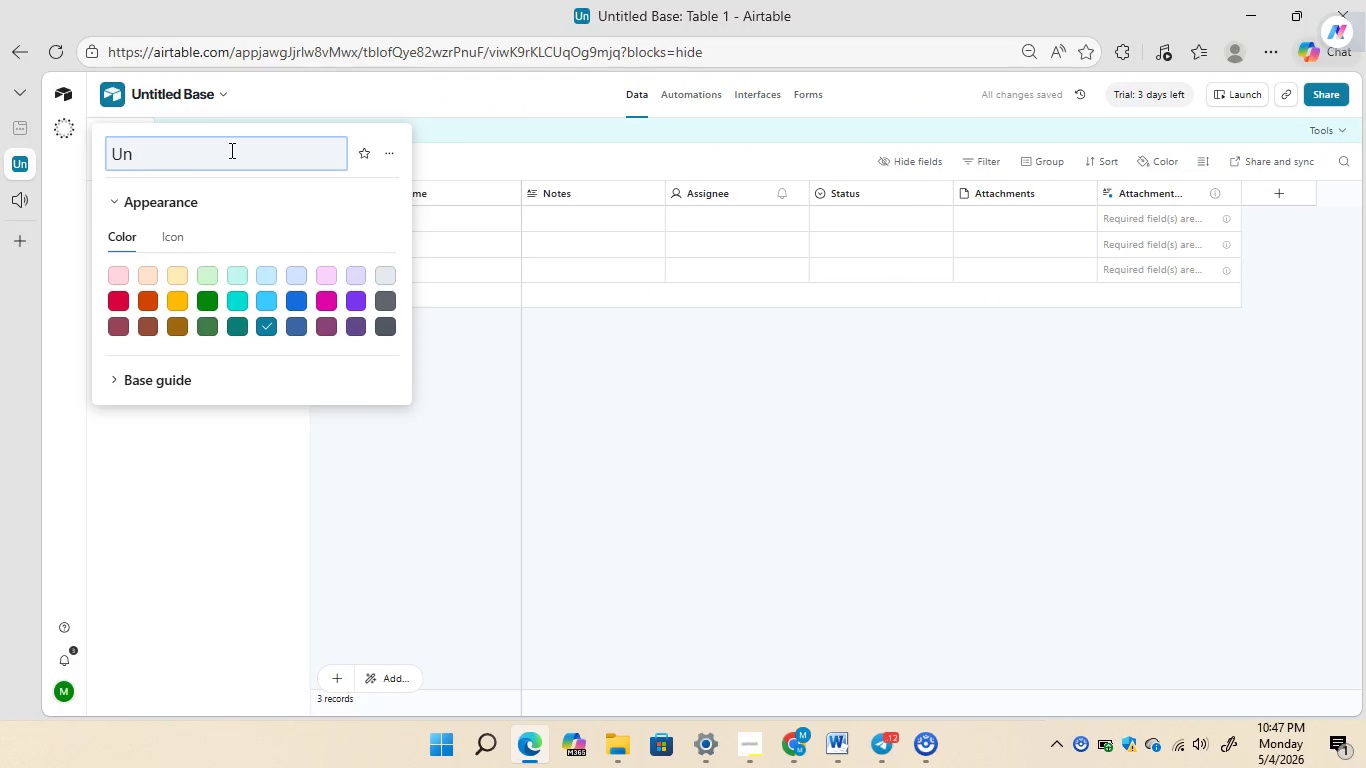 
key(Backspace)
 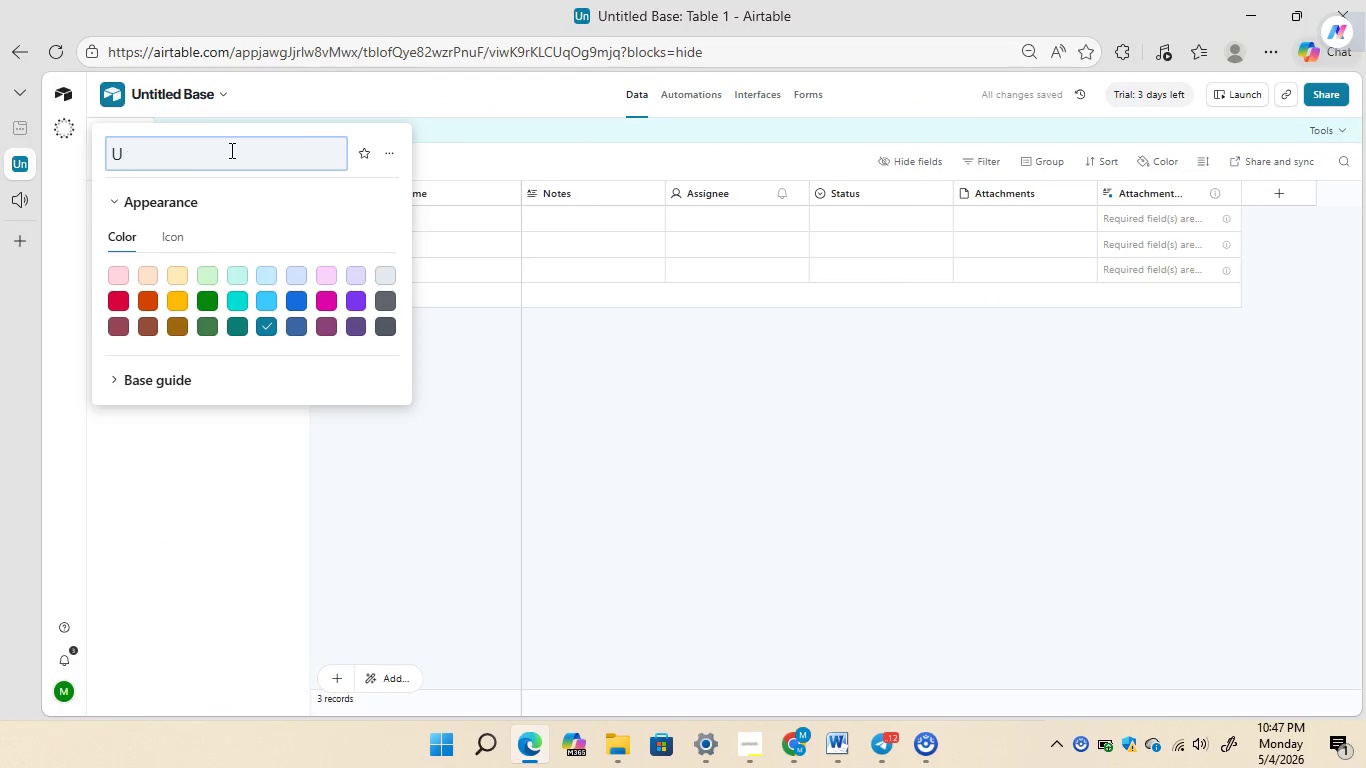 
key(Backspace)
 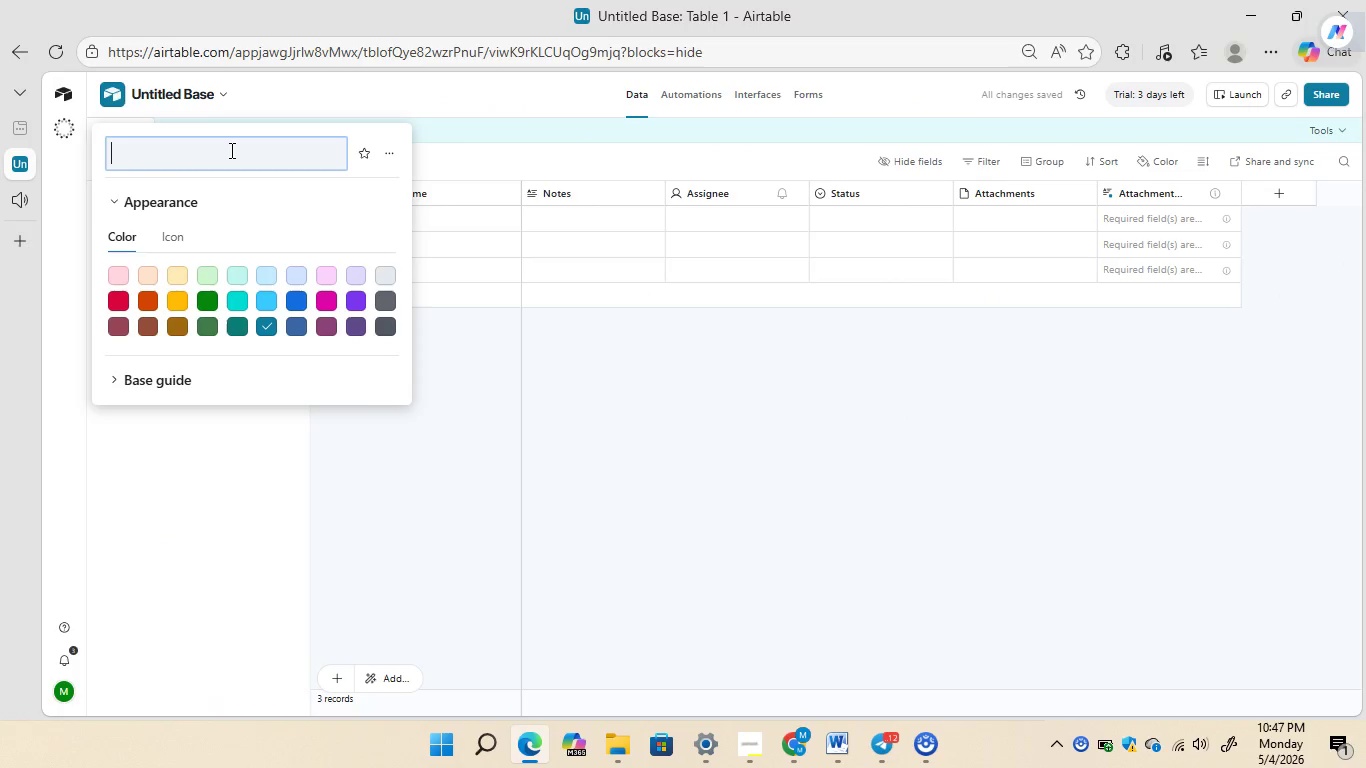 
key(Backspace)
 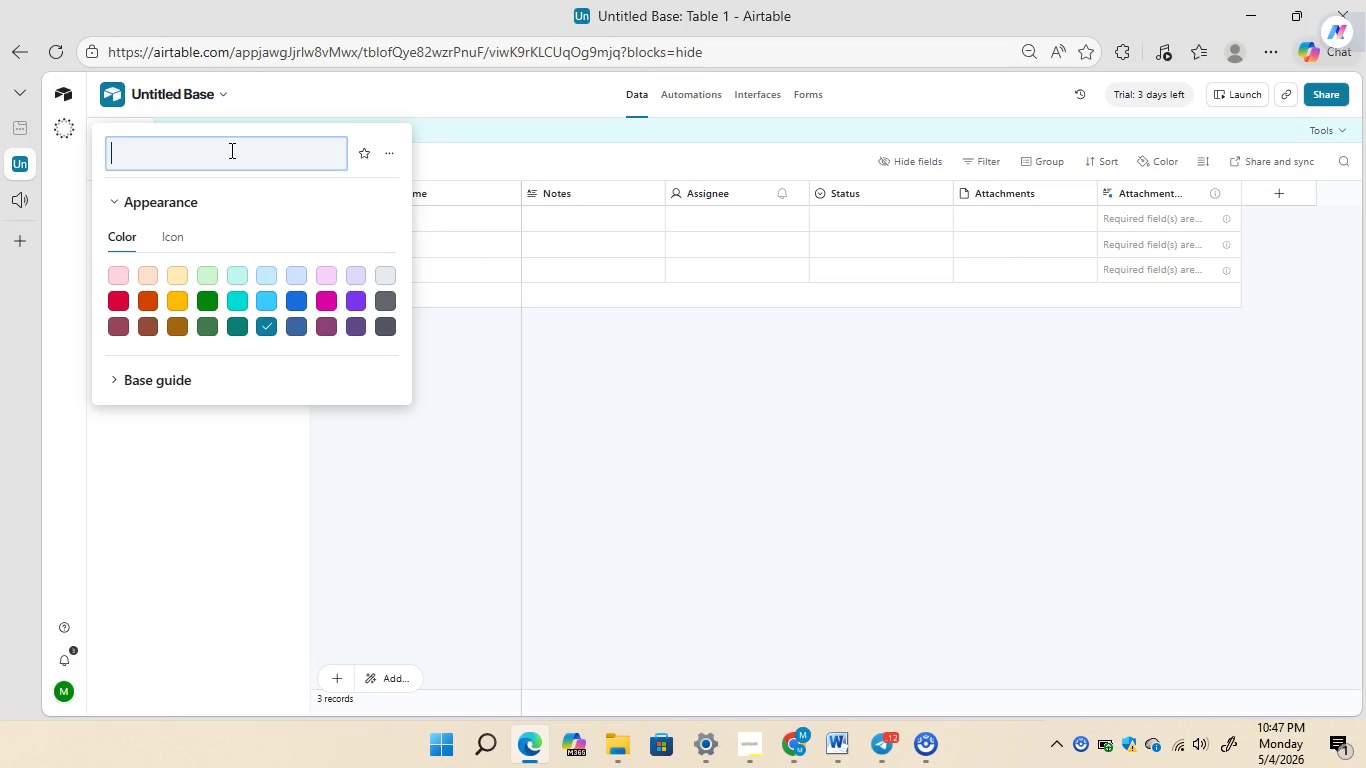 
type(Th)
 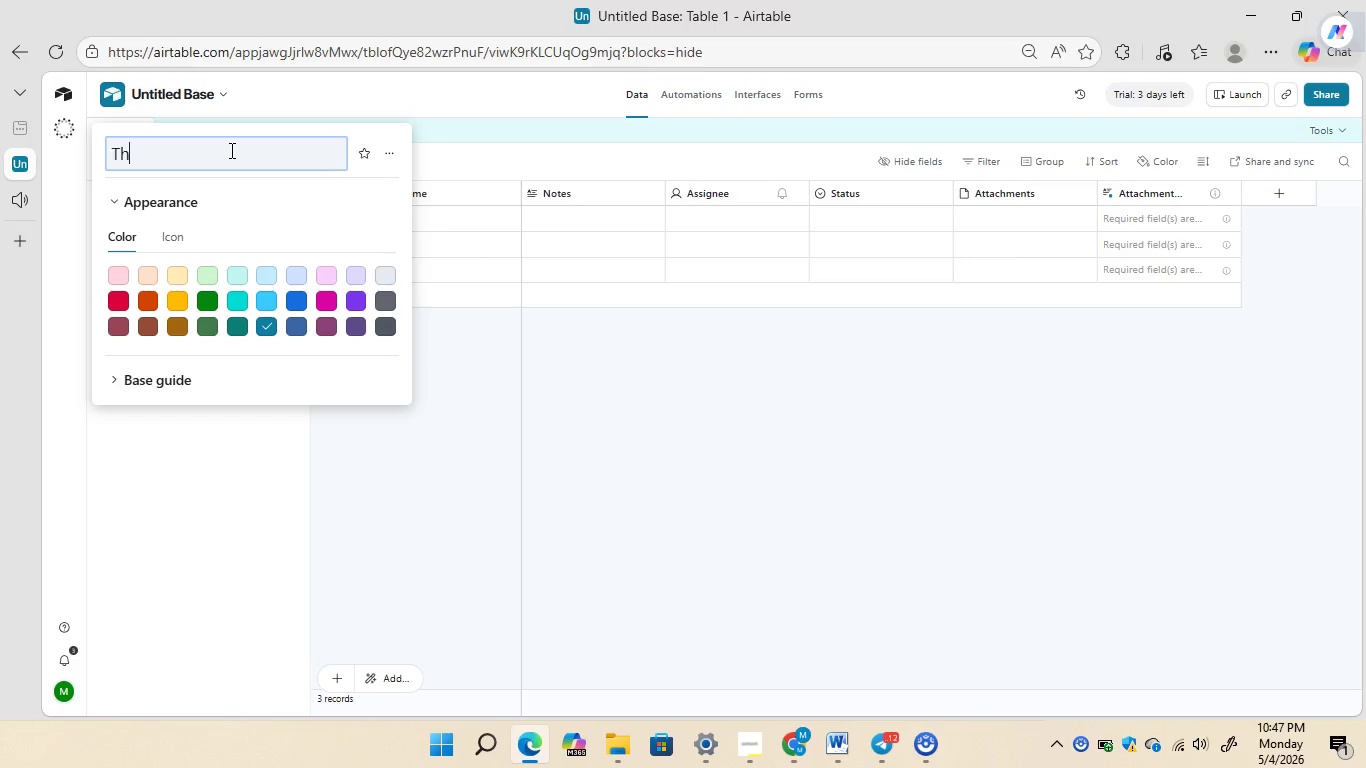 
wait(8.03)
 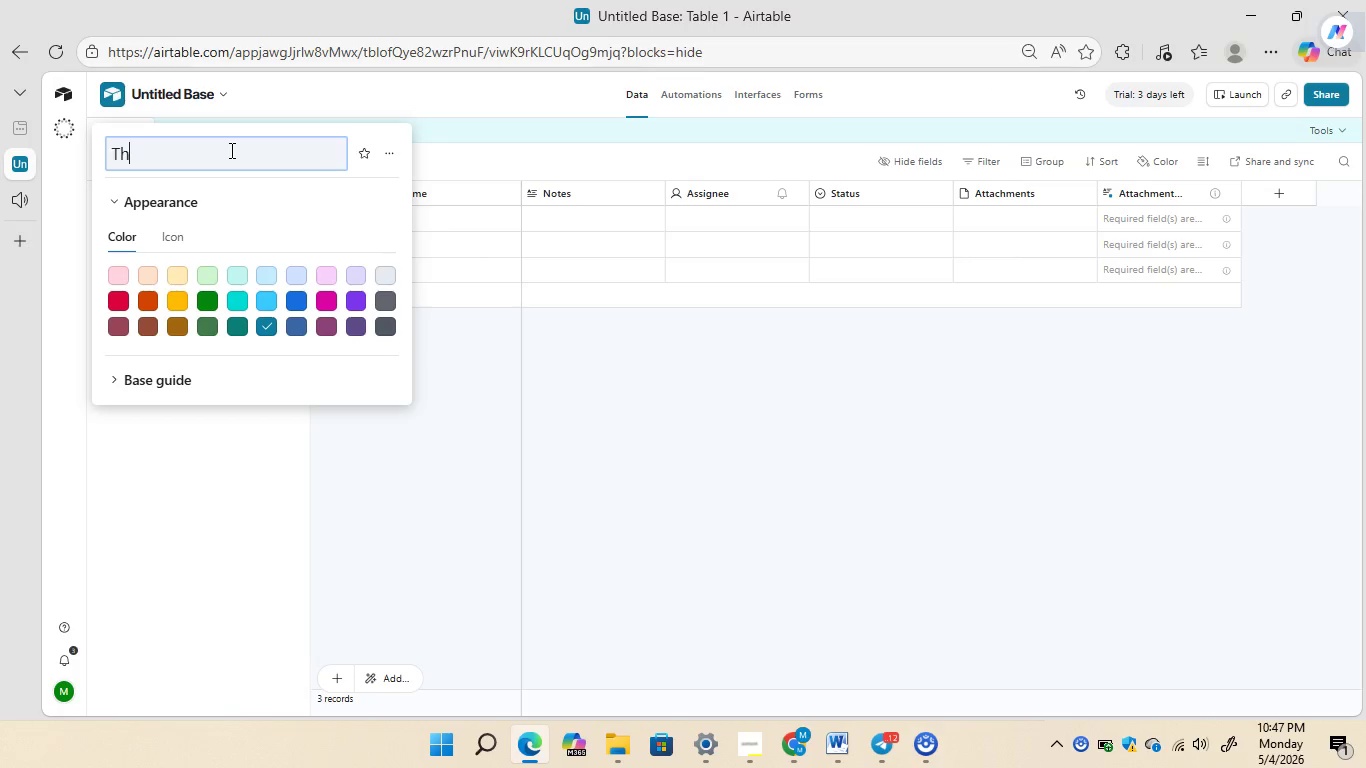 
type(rivePath)
 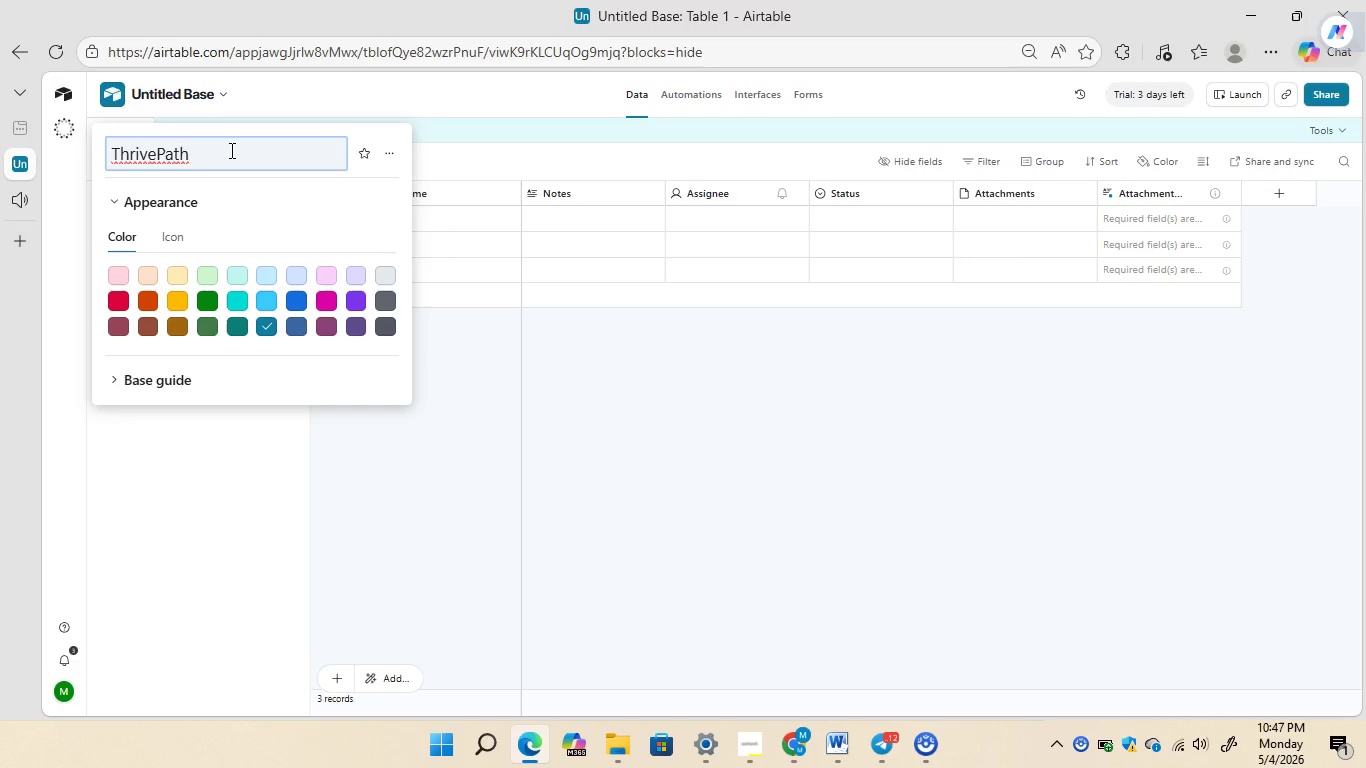 
key(Space)
 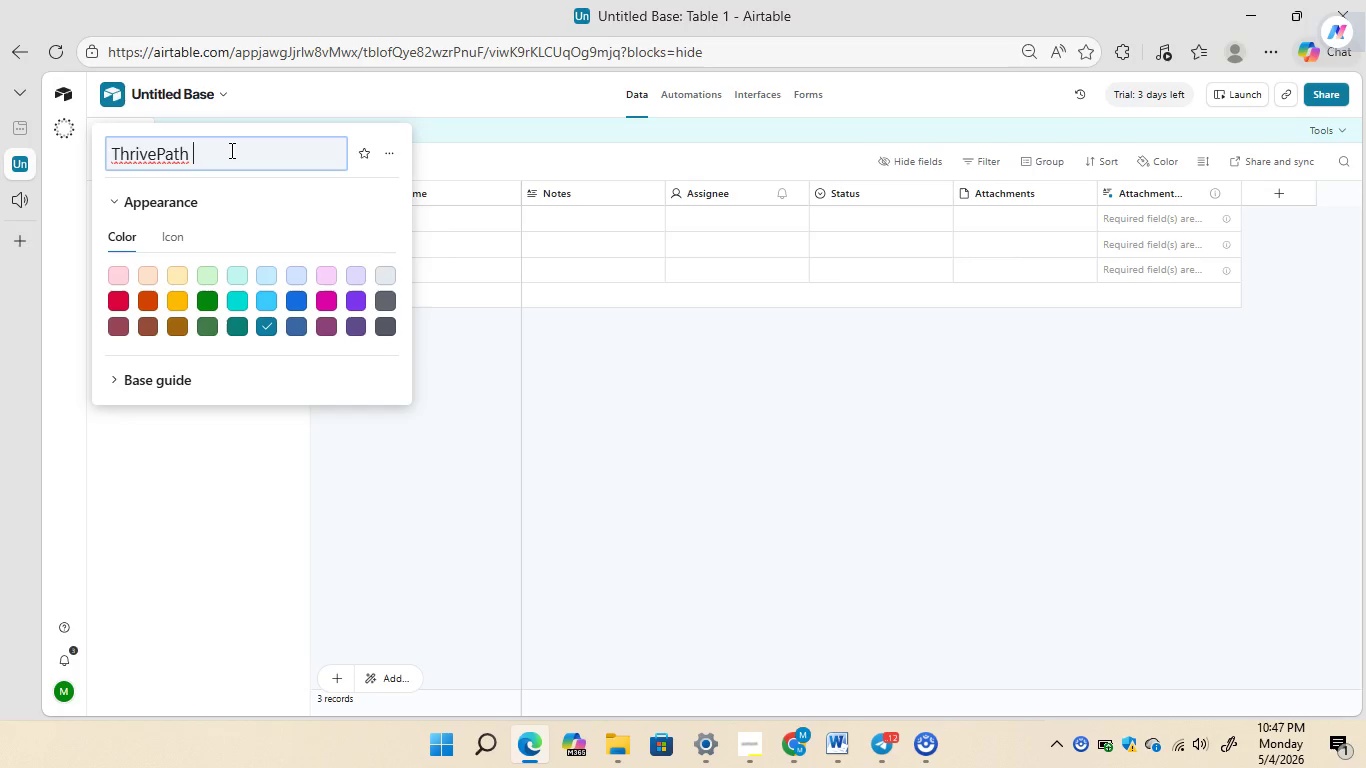 
type(Education Hub)
 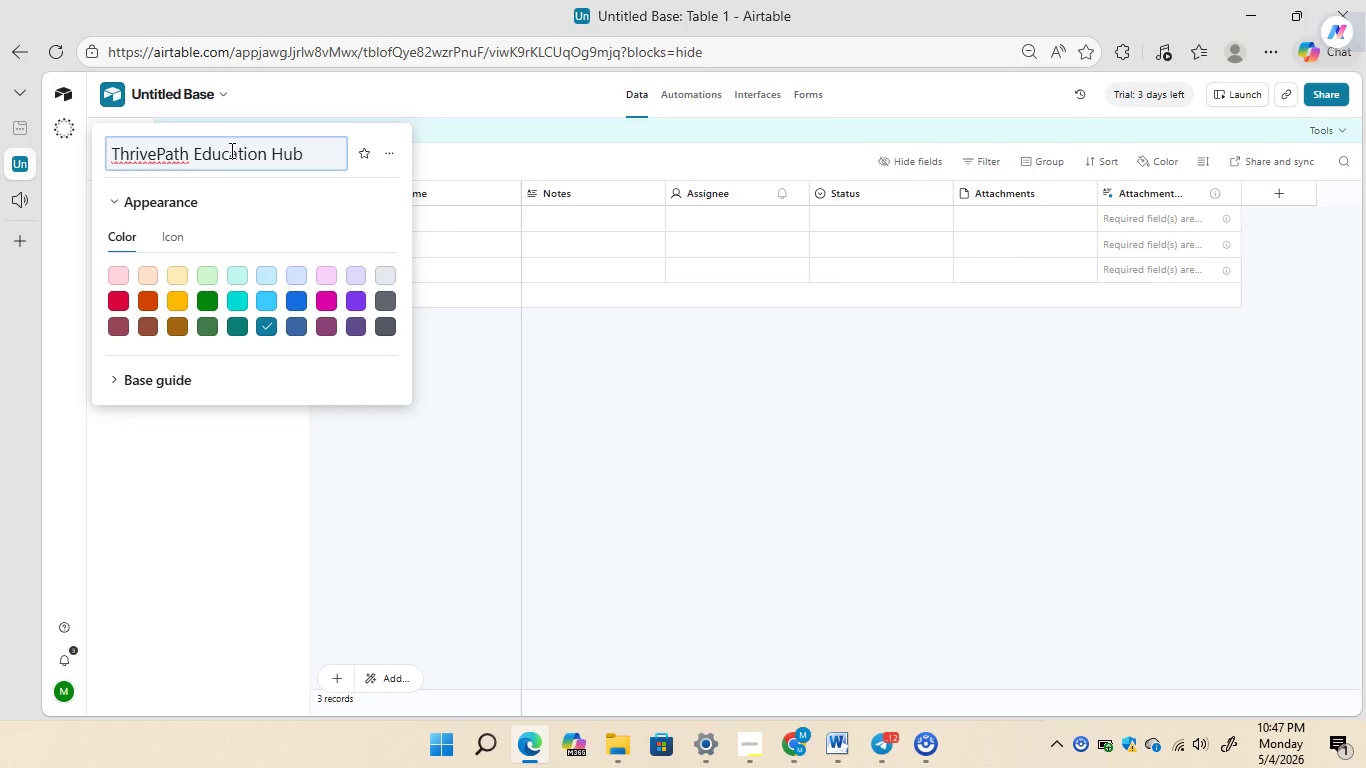 
left_click([156, 149])
 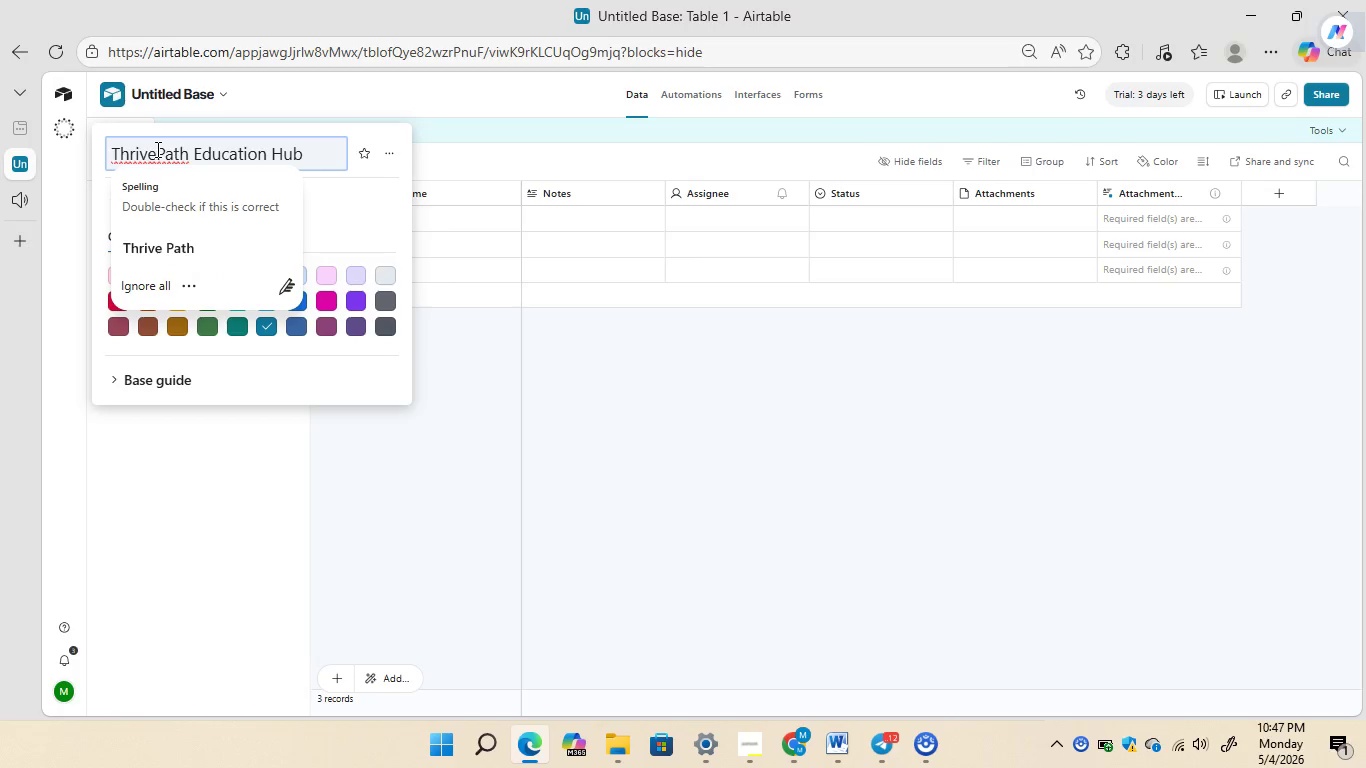 
key(Space)
 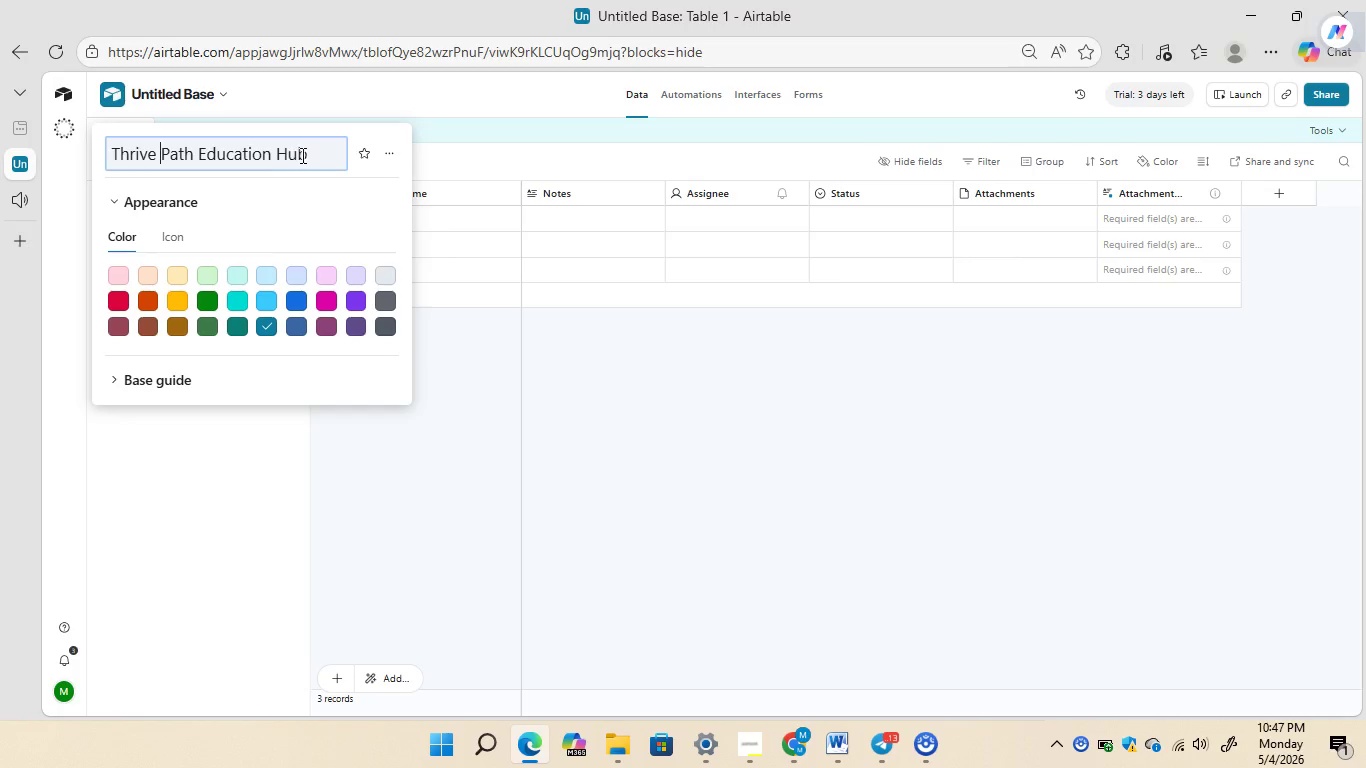 
left_click([306, 155])
 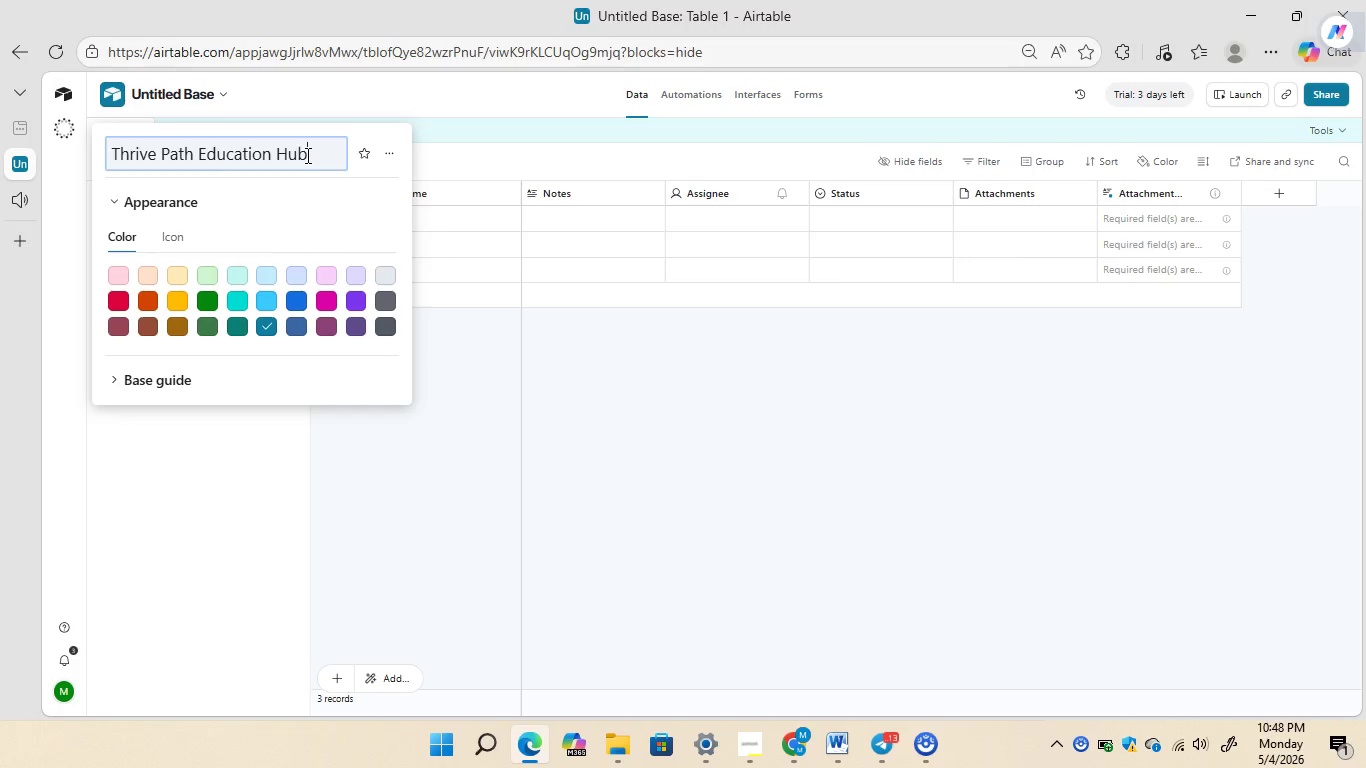 
key(Enter)
 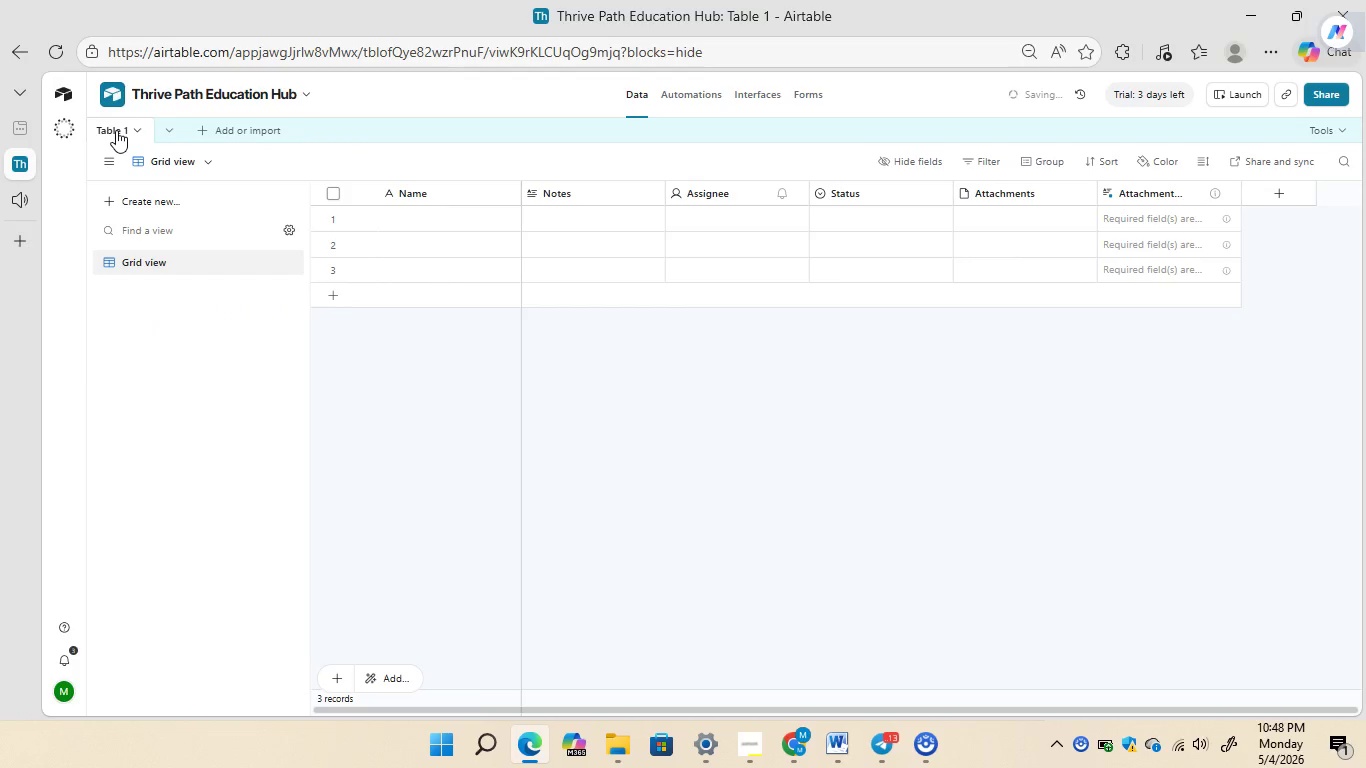 
wait(5.08)
 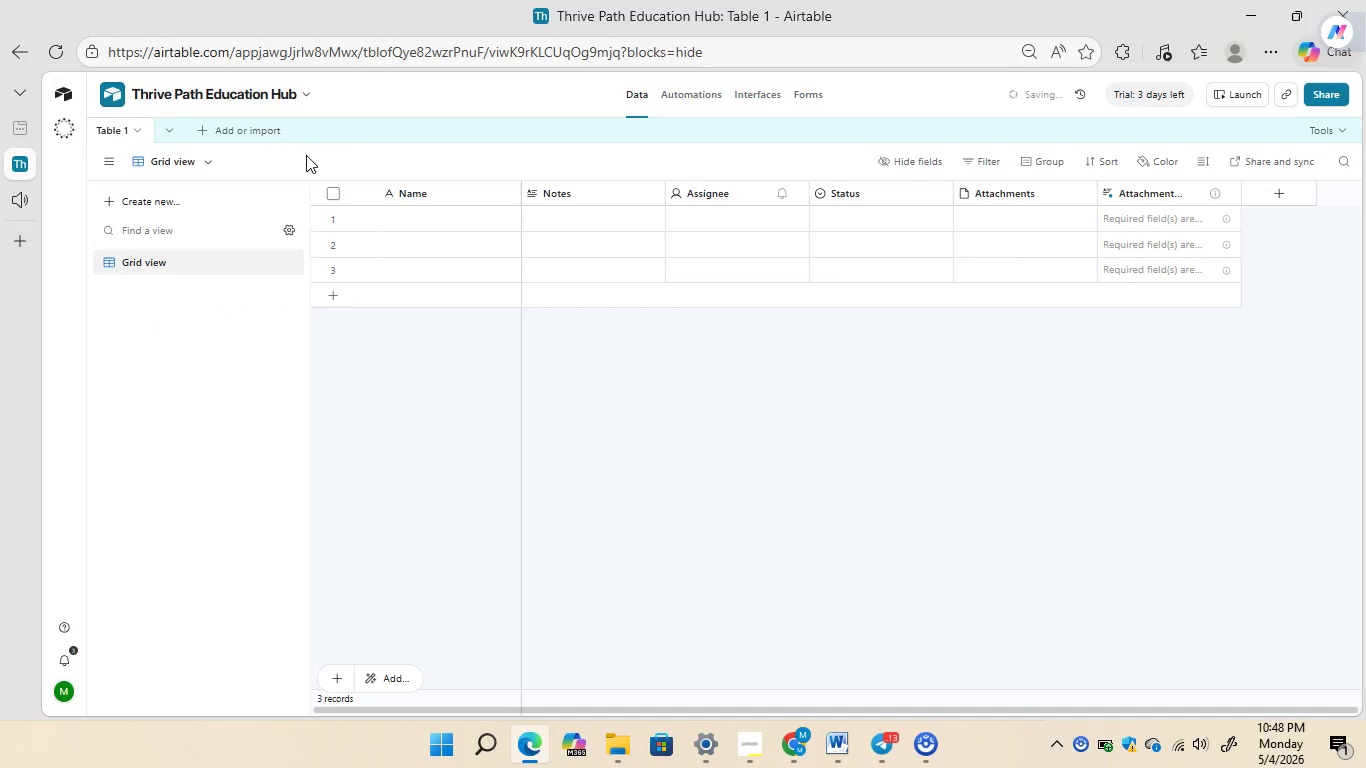 
key(Control+Equal)
 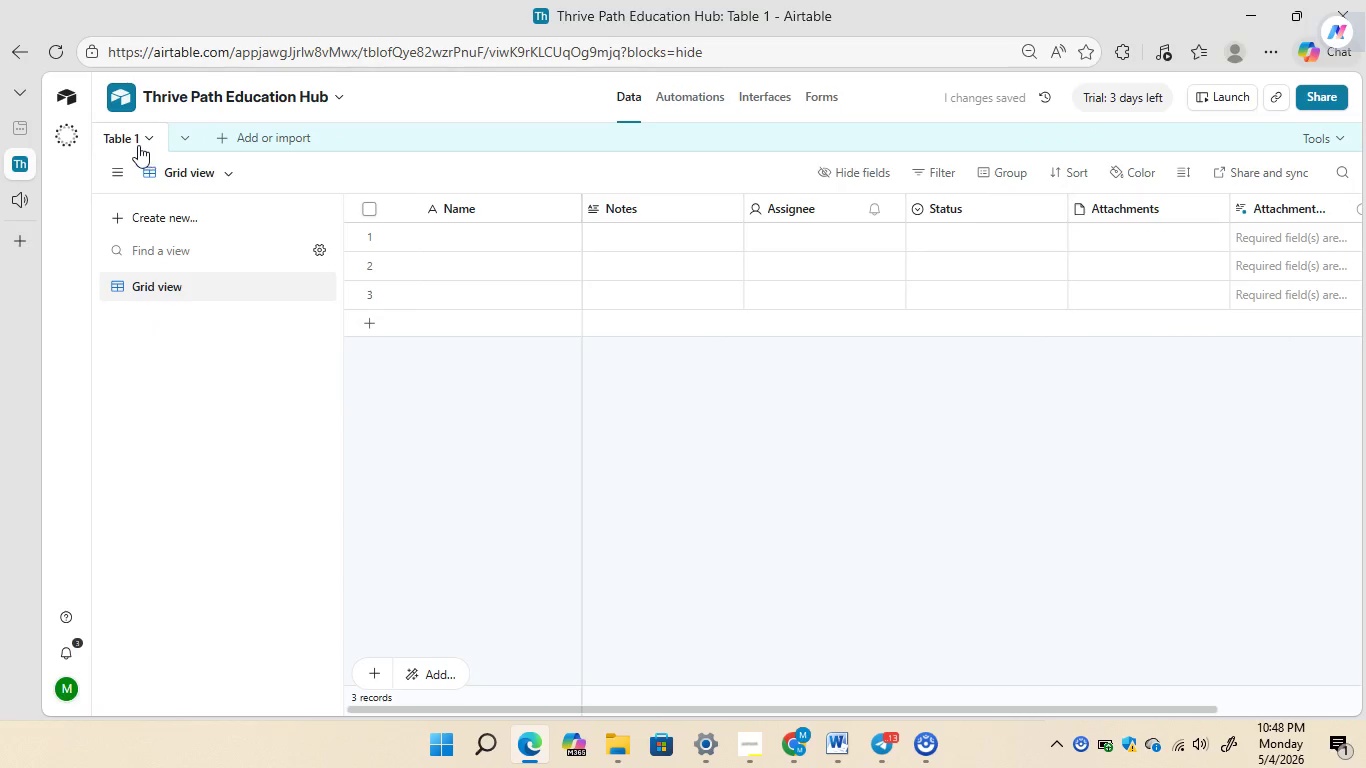 
left_click([125, 135])
 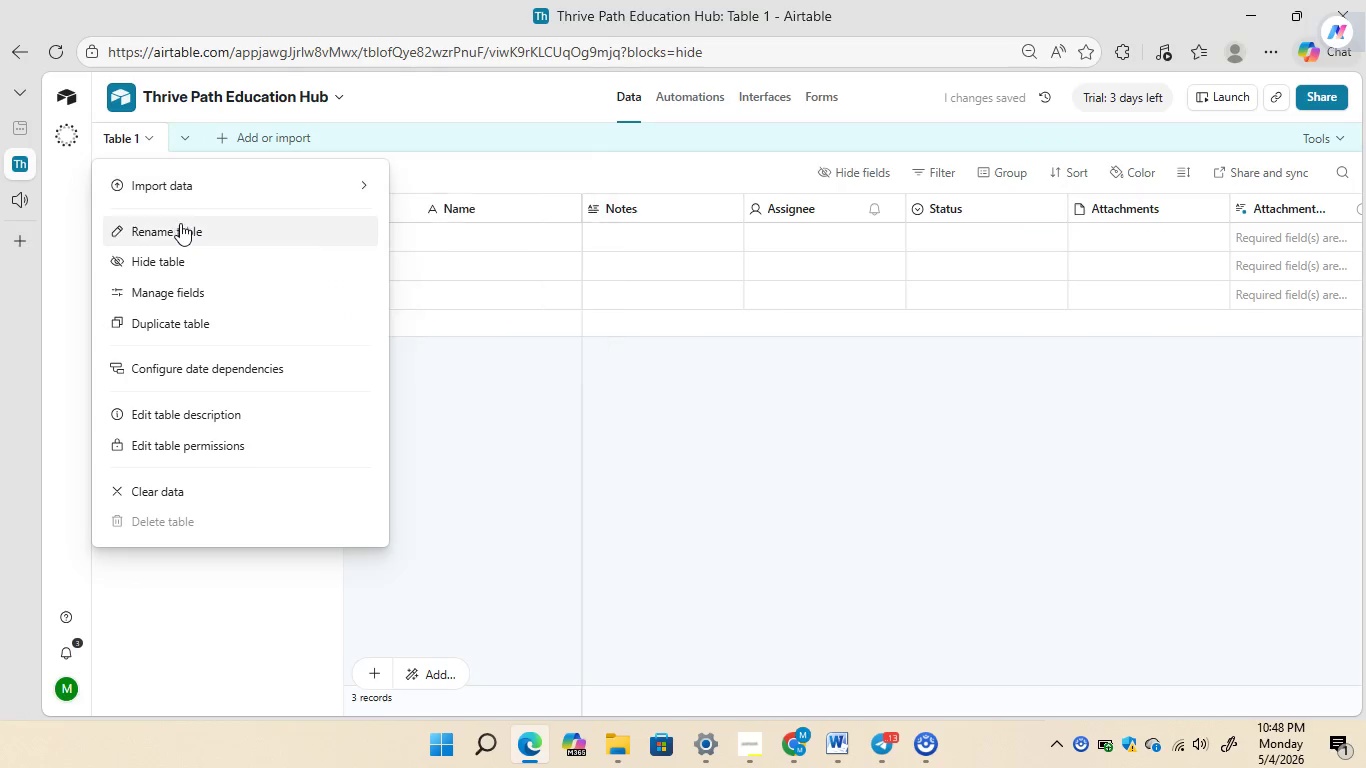 
left_click([180, 226])
 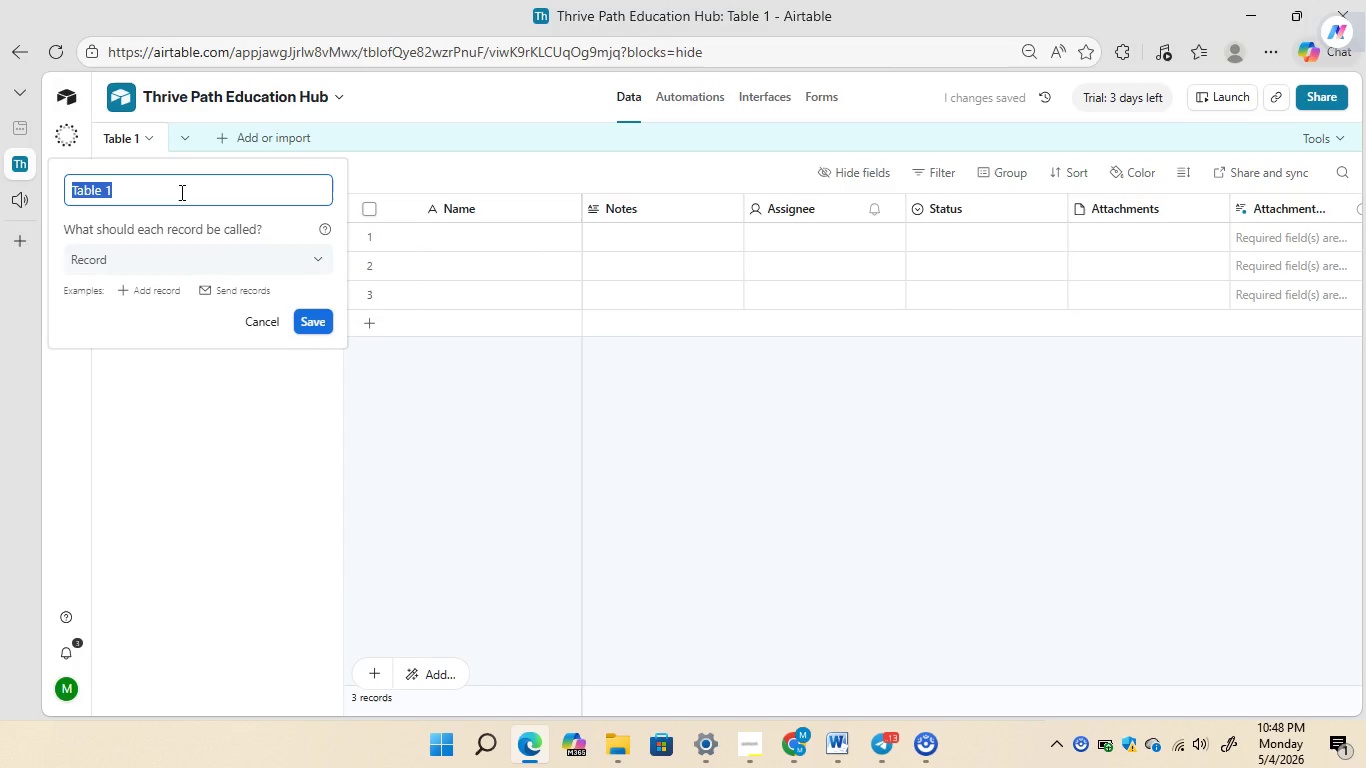 
left_click([180, 192])
 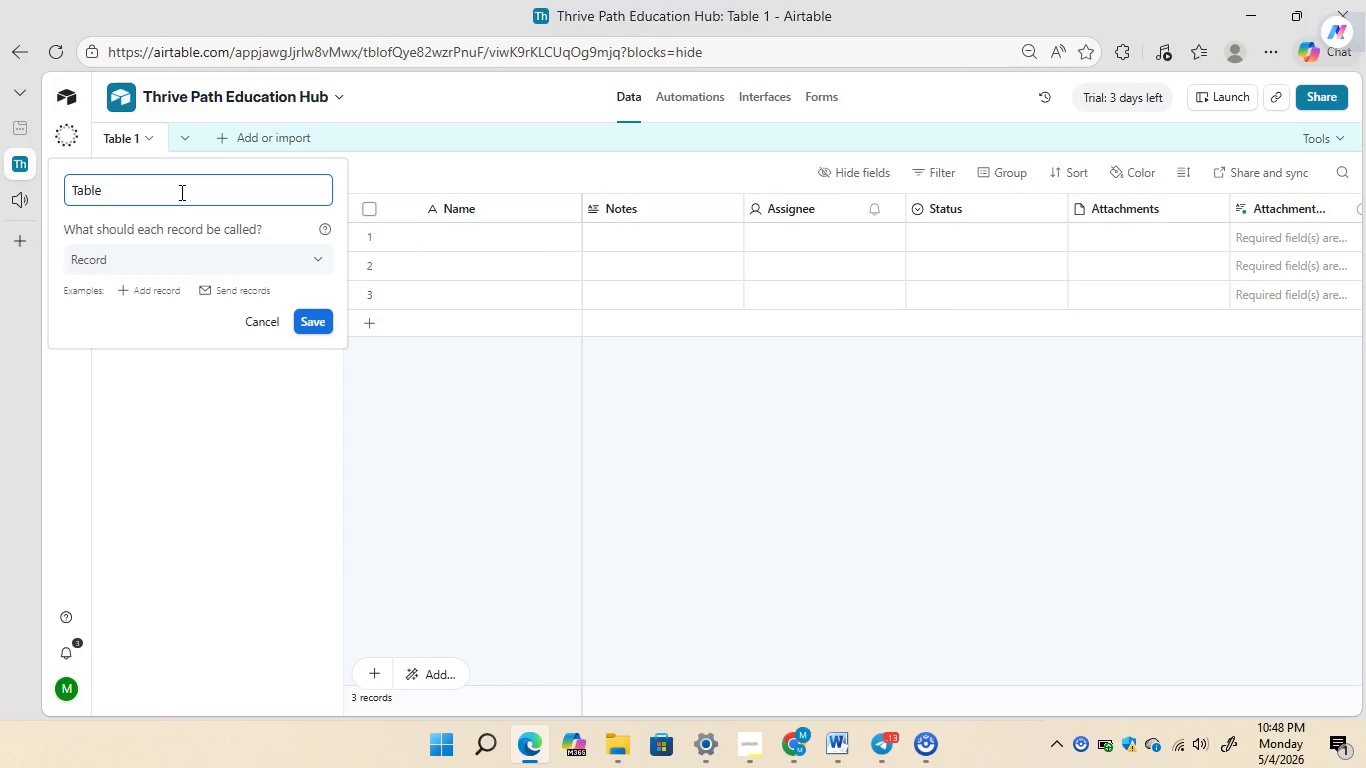 
key(Backspace)
 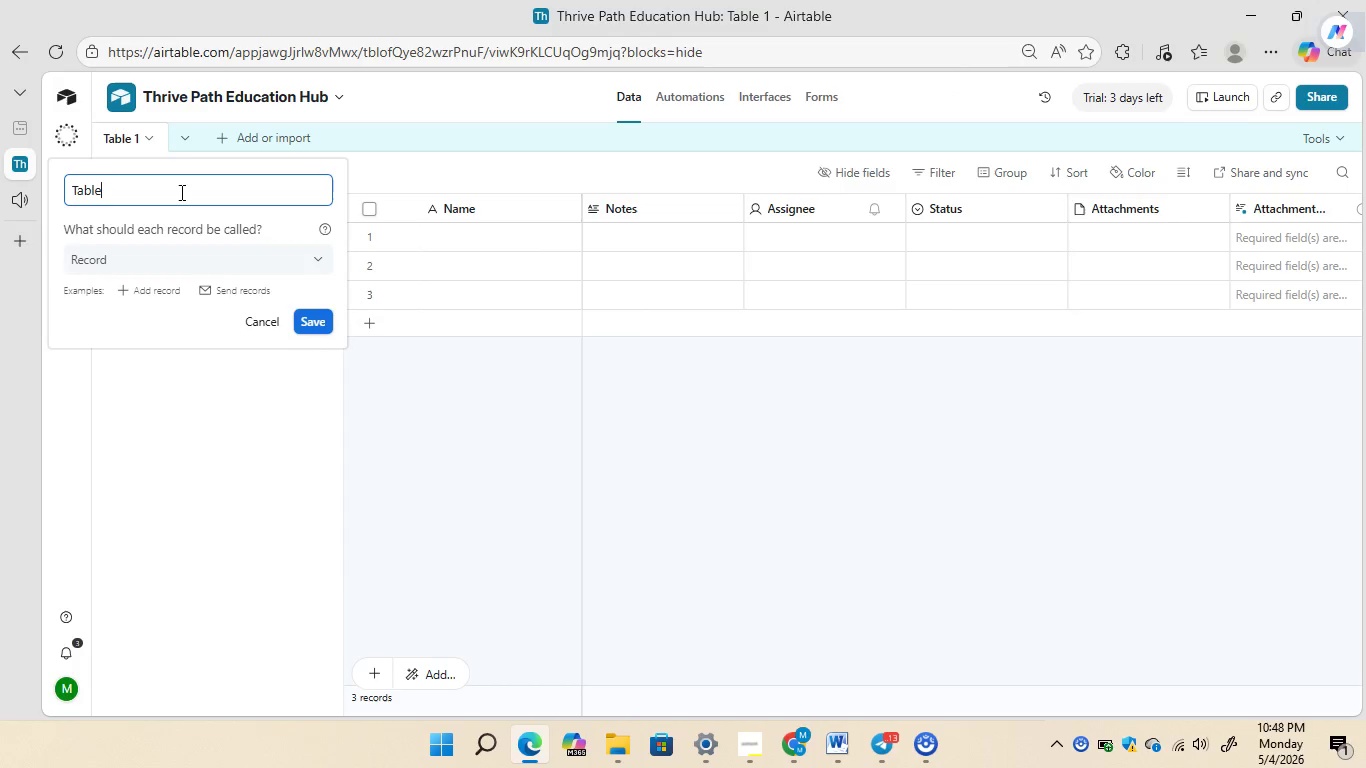 
key(Backspace)
 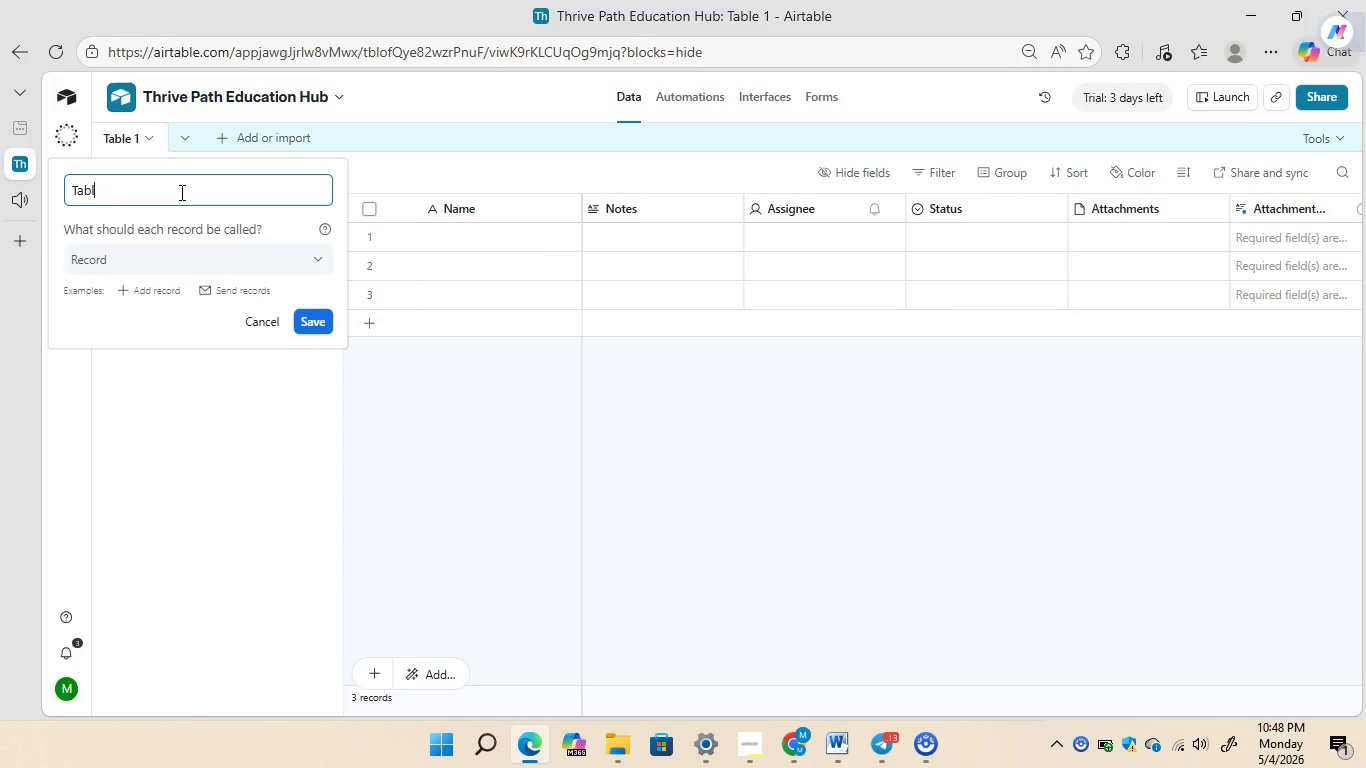 
key(Backspace)
 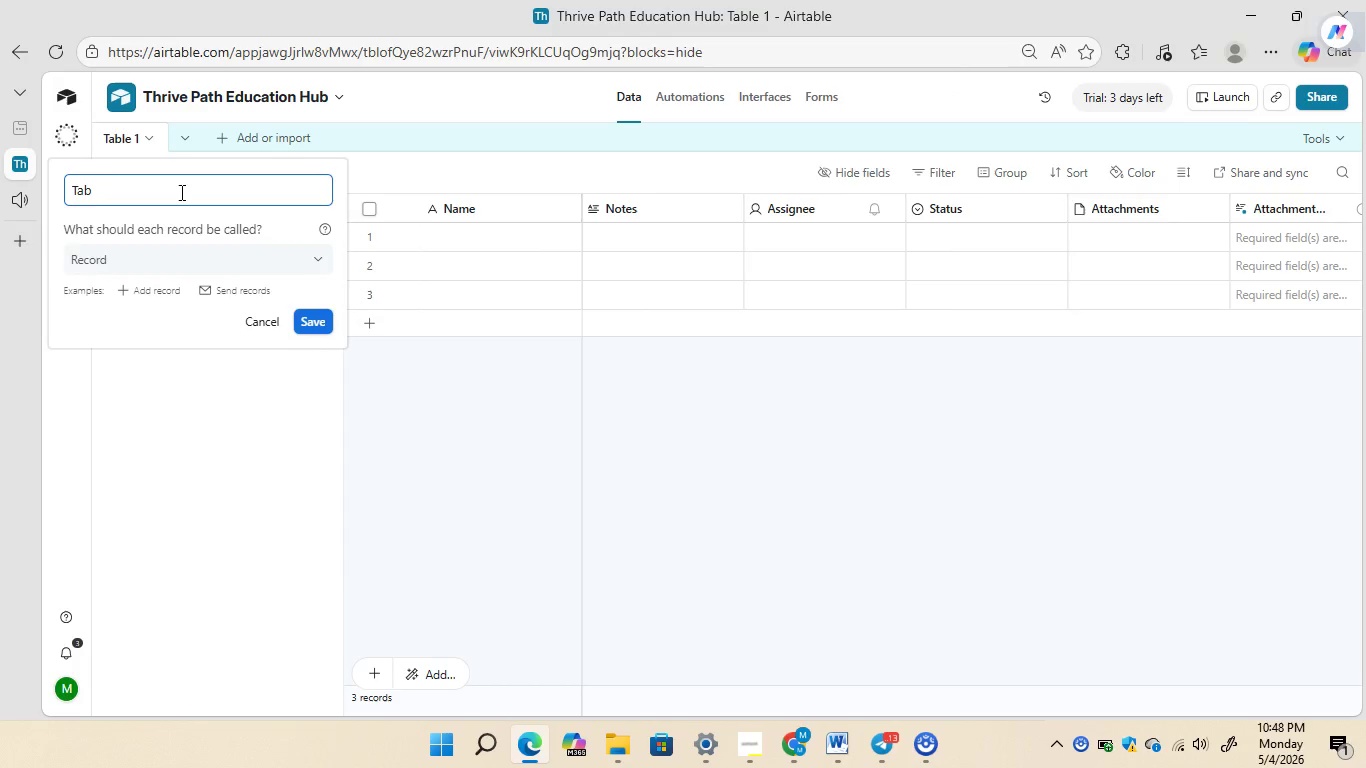 
key(Backspace)
 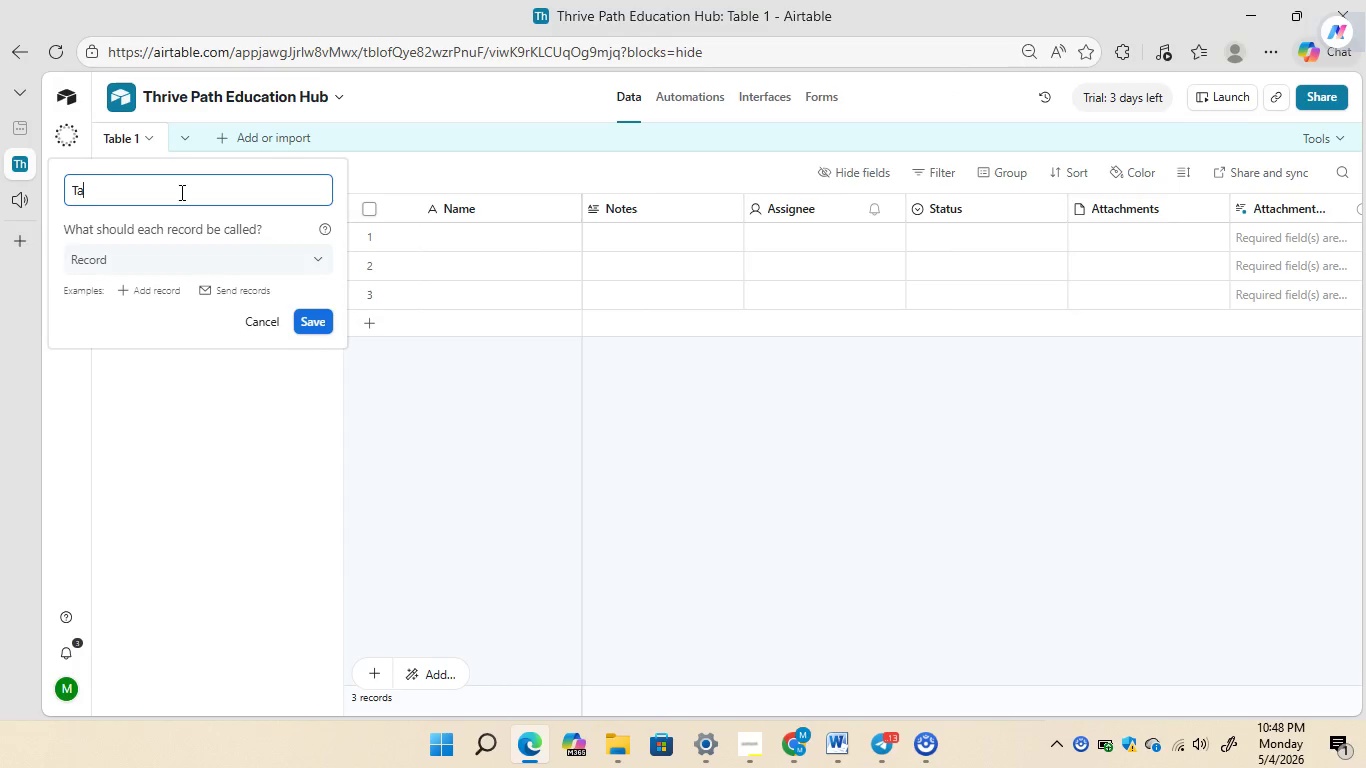 
key(Backspace)
 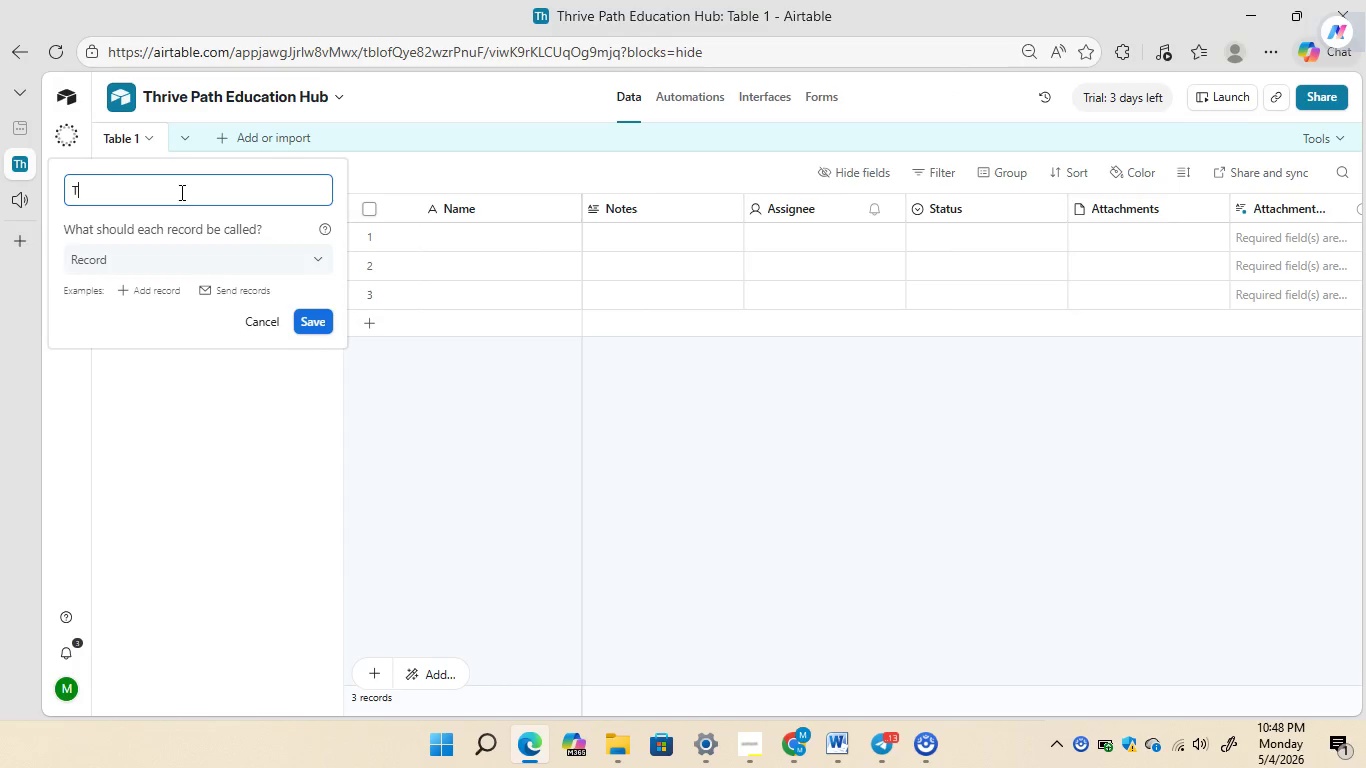 
key(Backspace)
 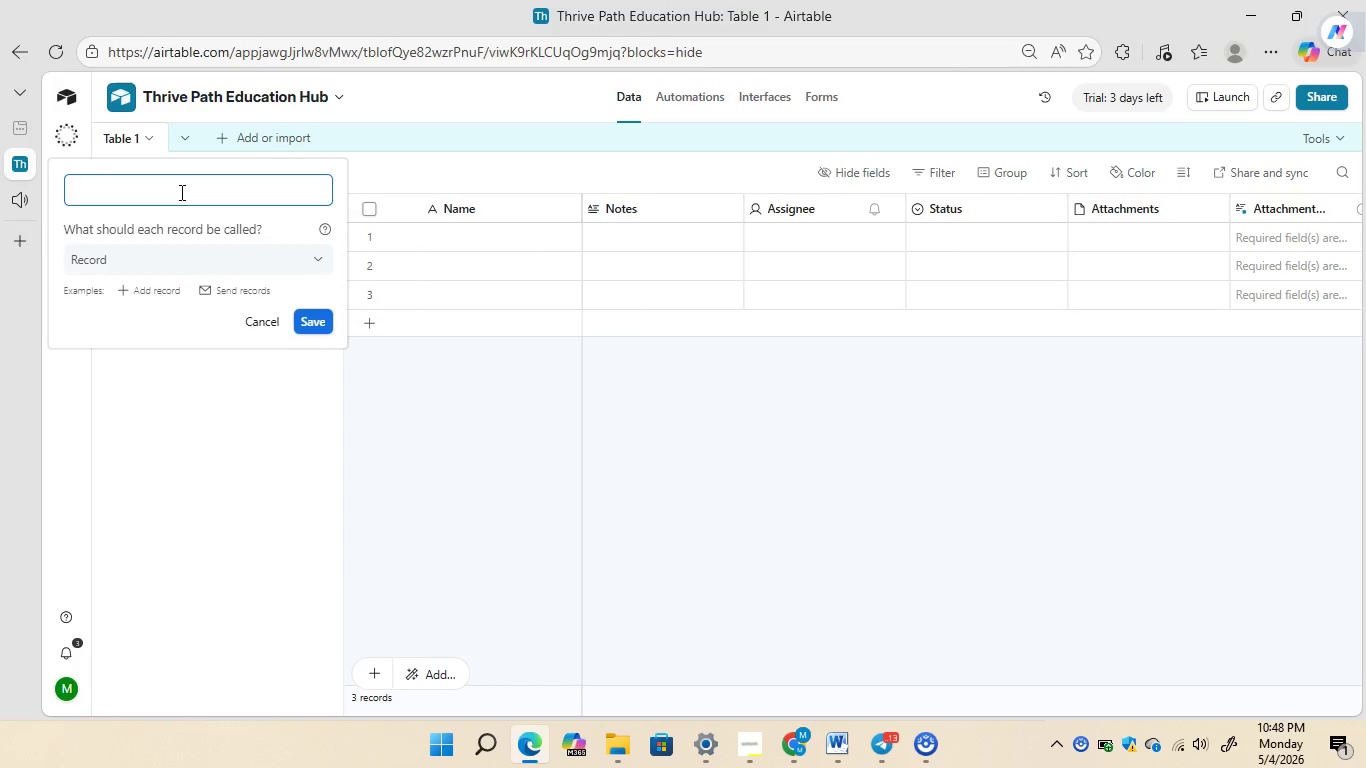 
key(Backspace)
 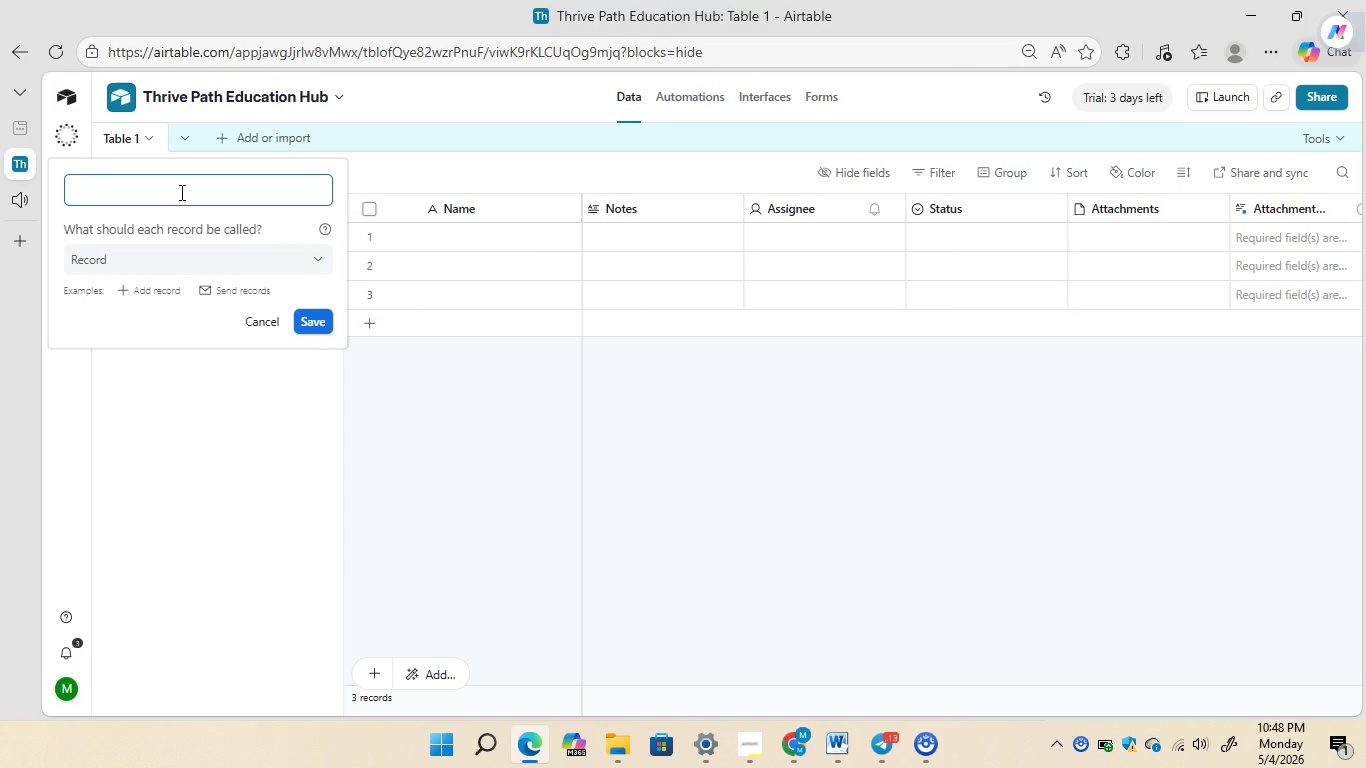 
type(Content Repository)
 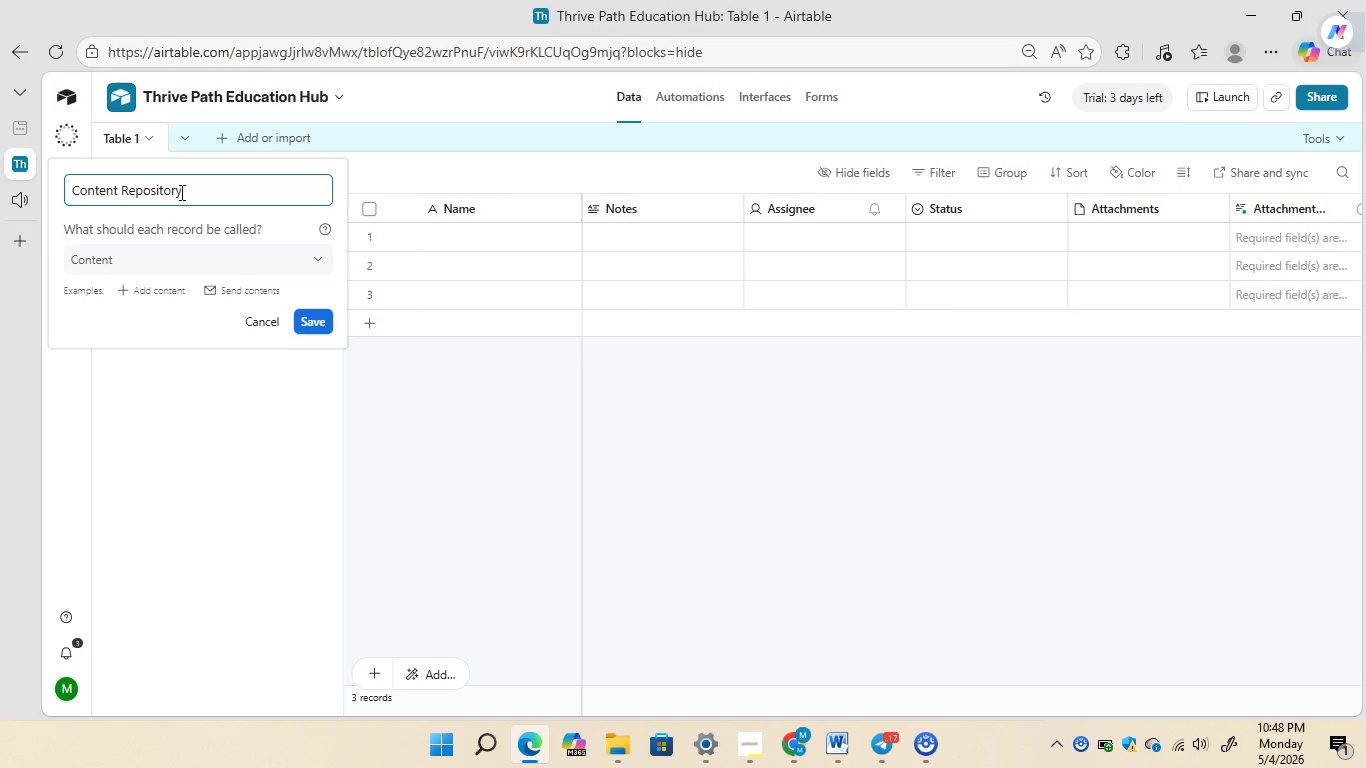 
left_click([319, 320])
 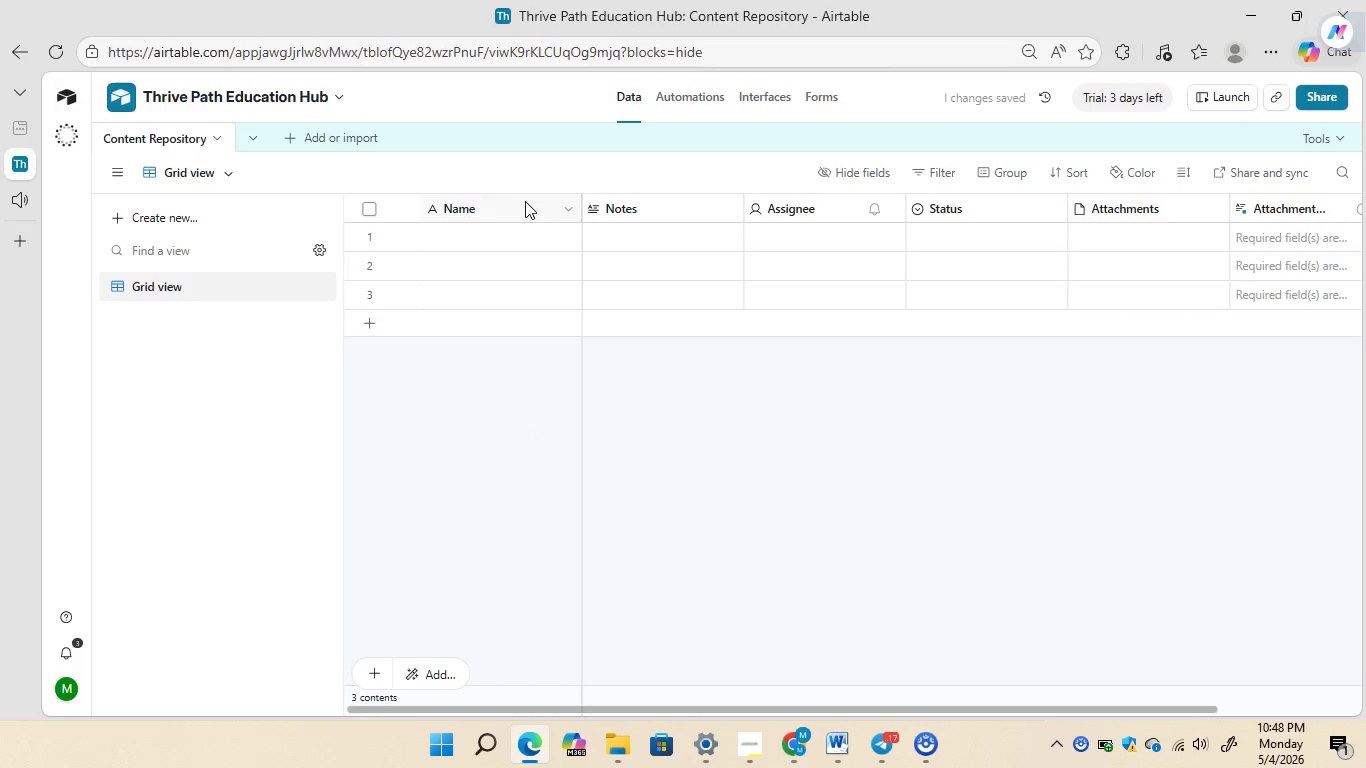 
wait(6.56)
 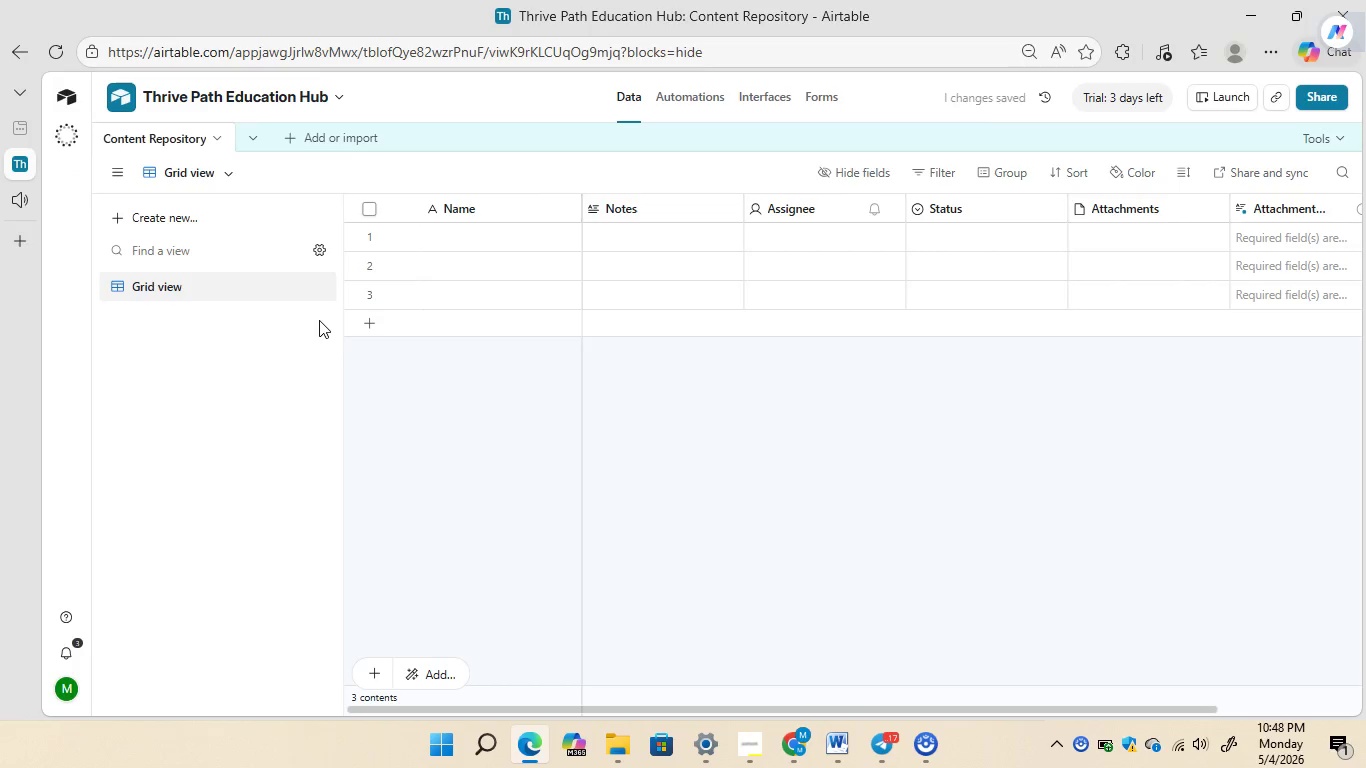 
right_click([487, 203])
 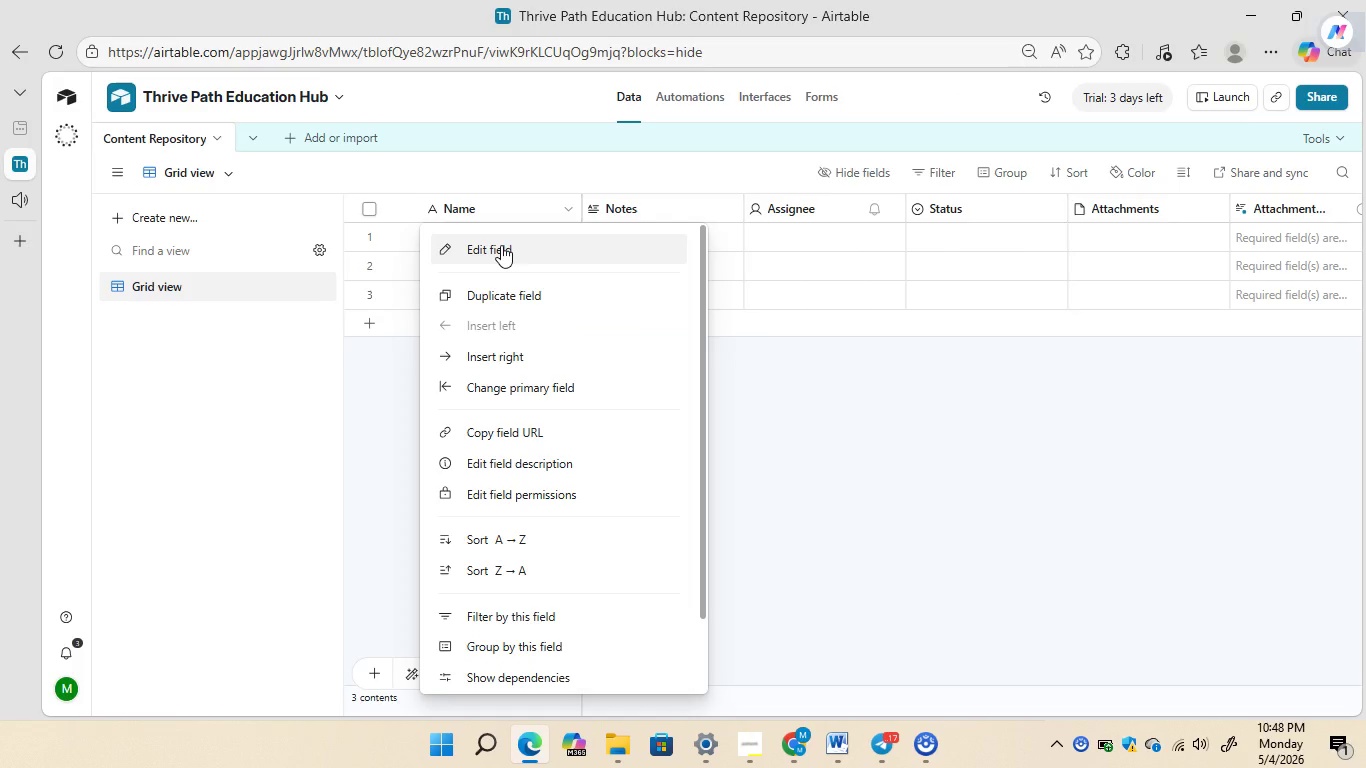 
left_click([501, 245])
 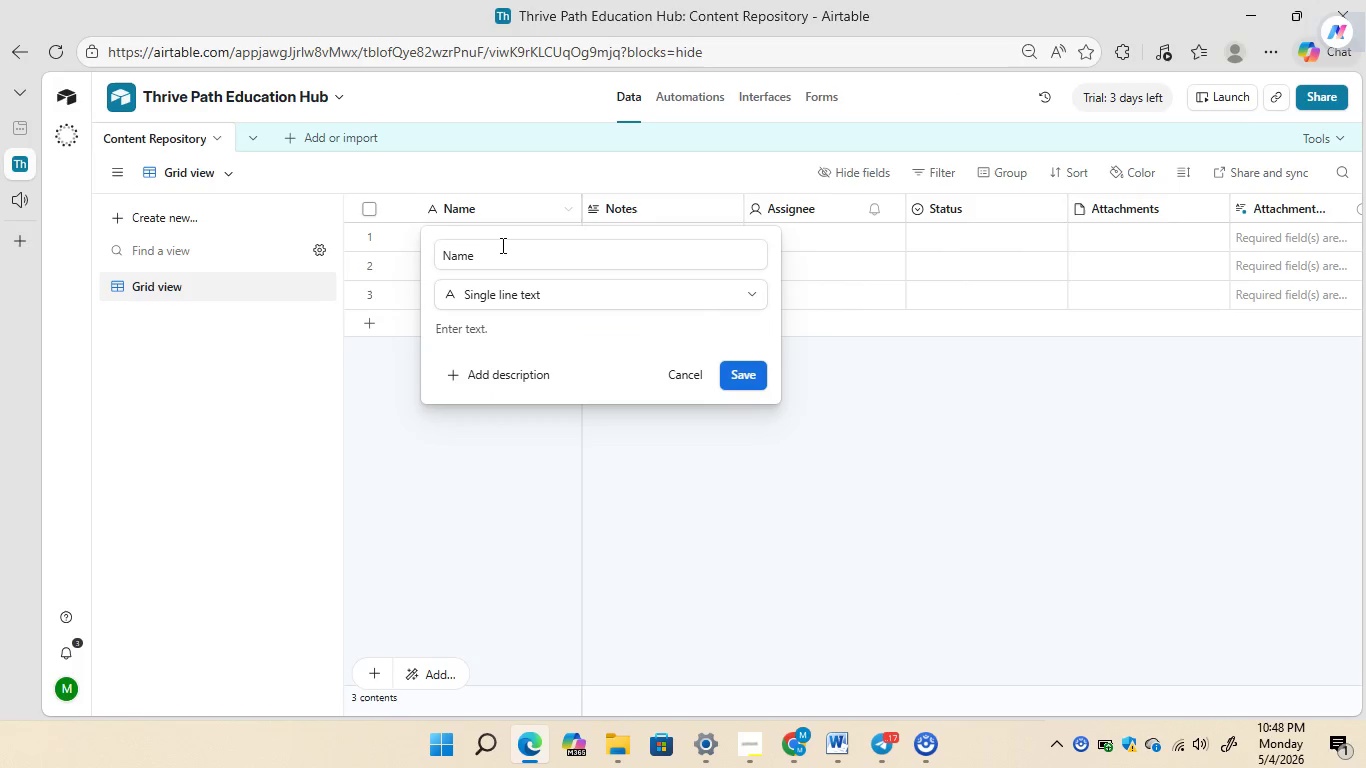 
left_click([502, 247])
 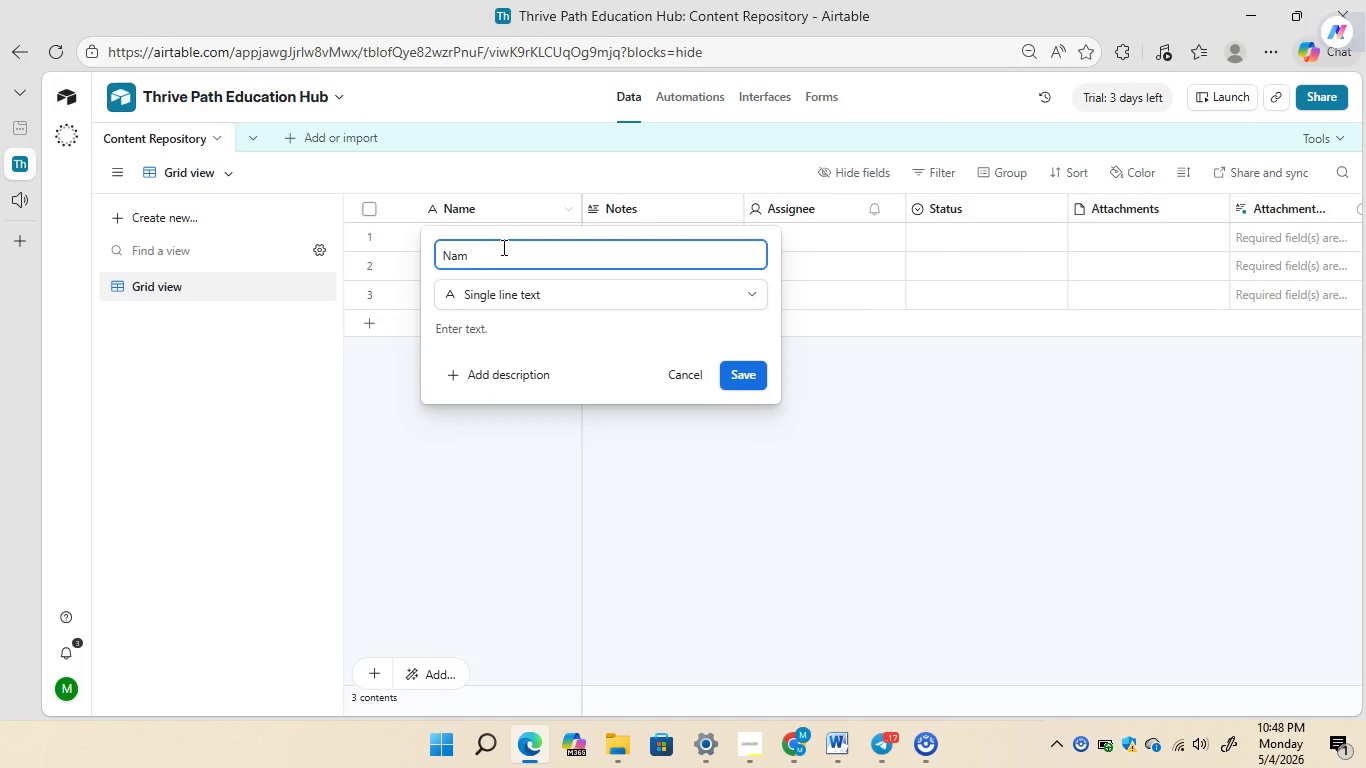 
key(Backspace)
 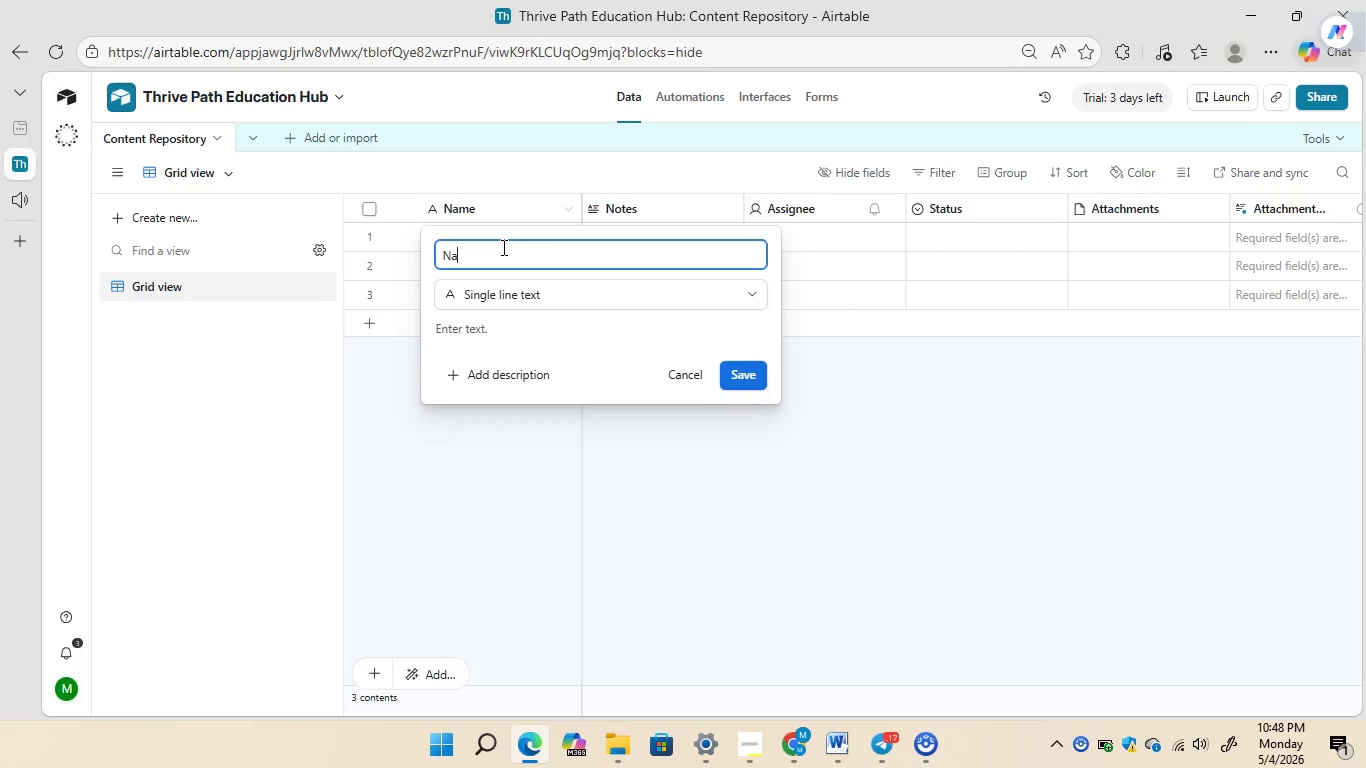 
key(Backspace)
 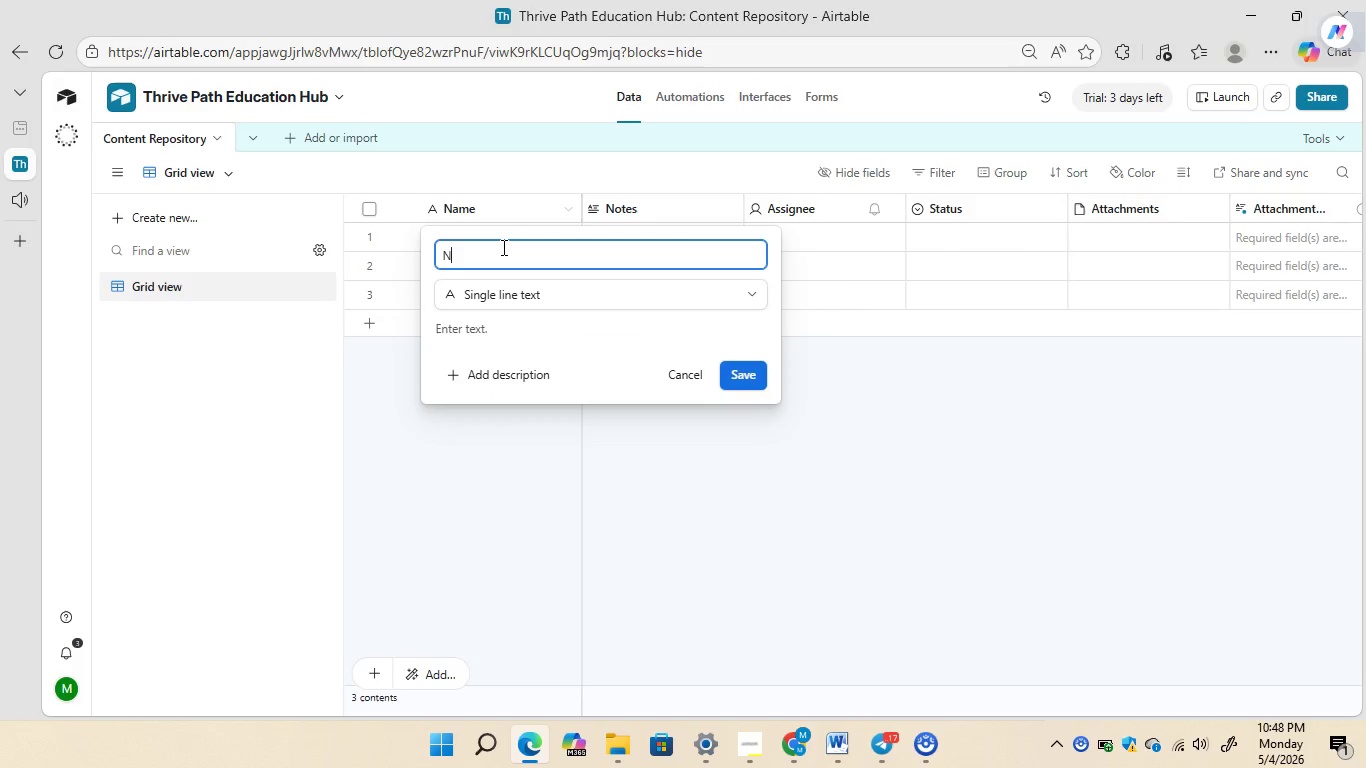 
key(Backspace)
 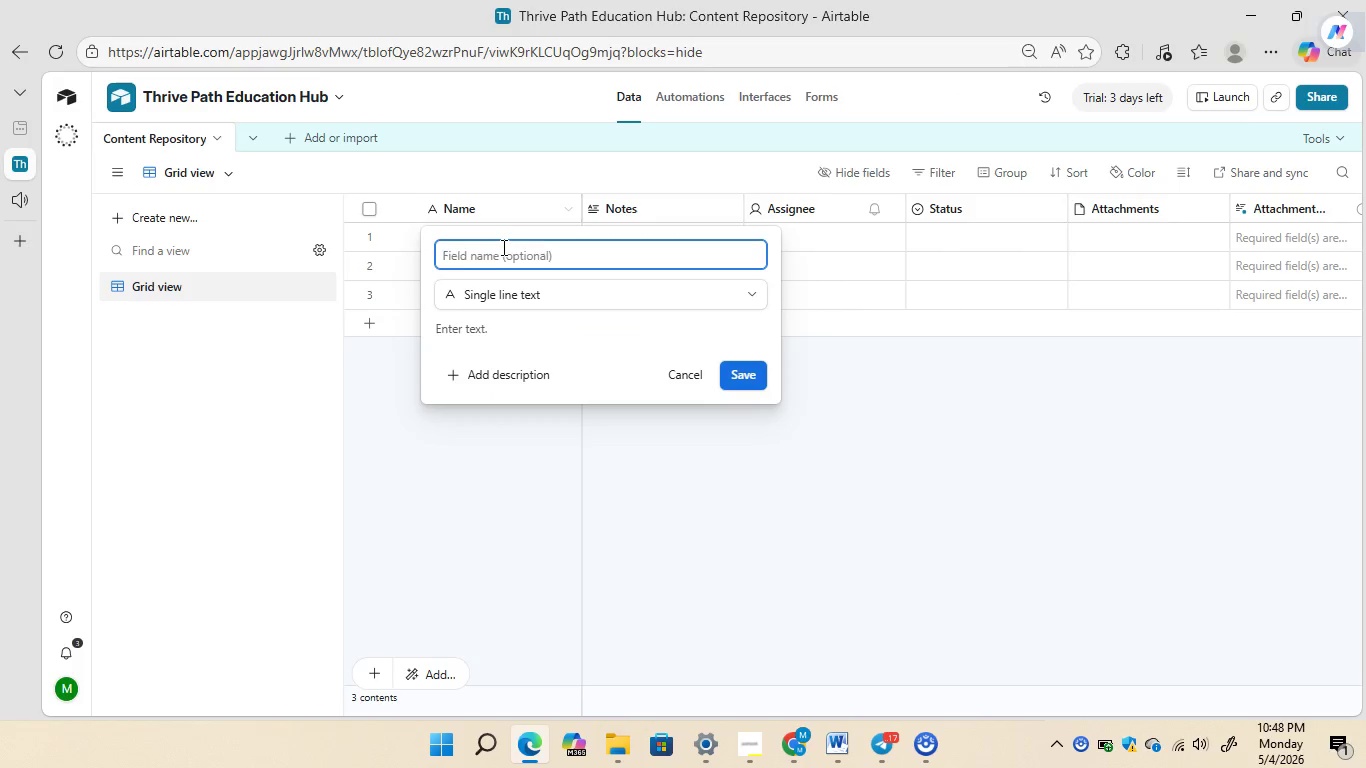 
key(Backspace)
 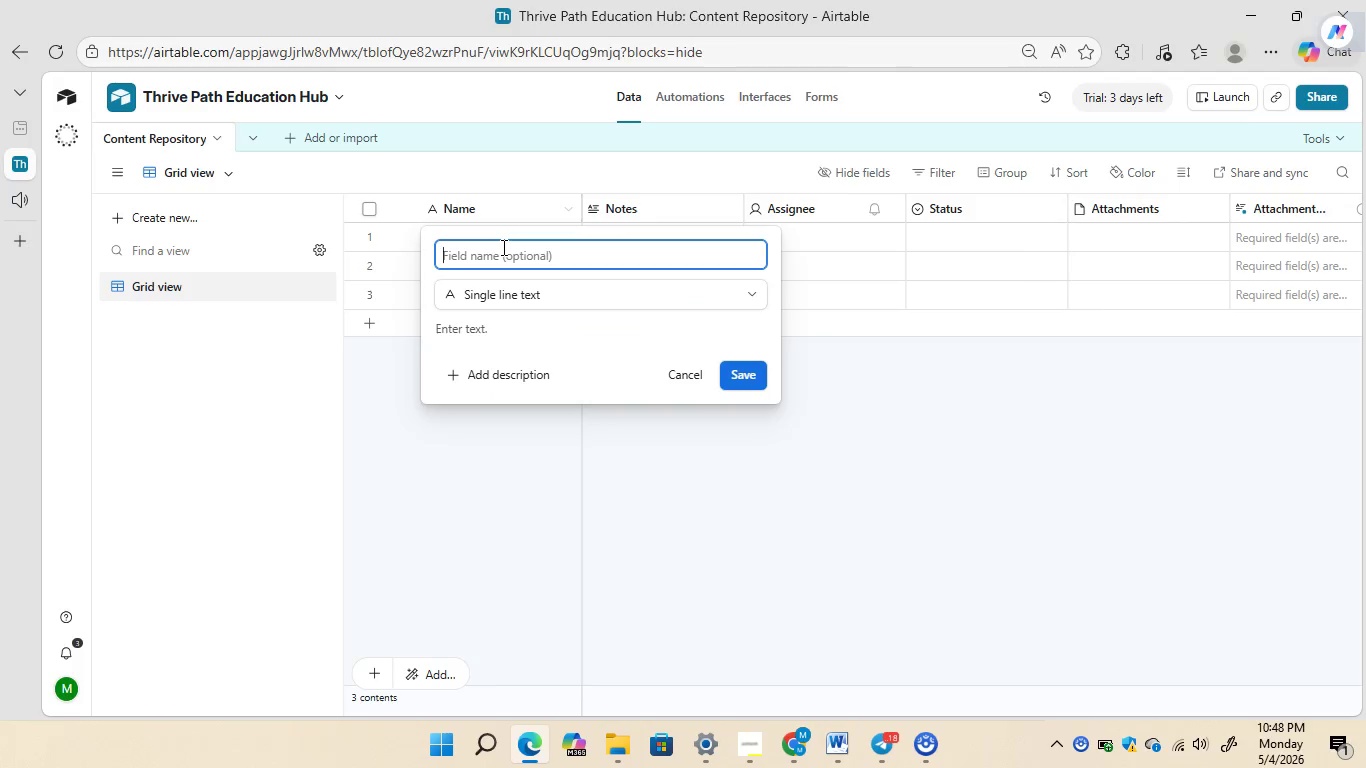 
type(Content T)
 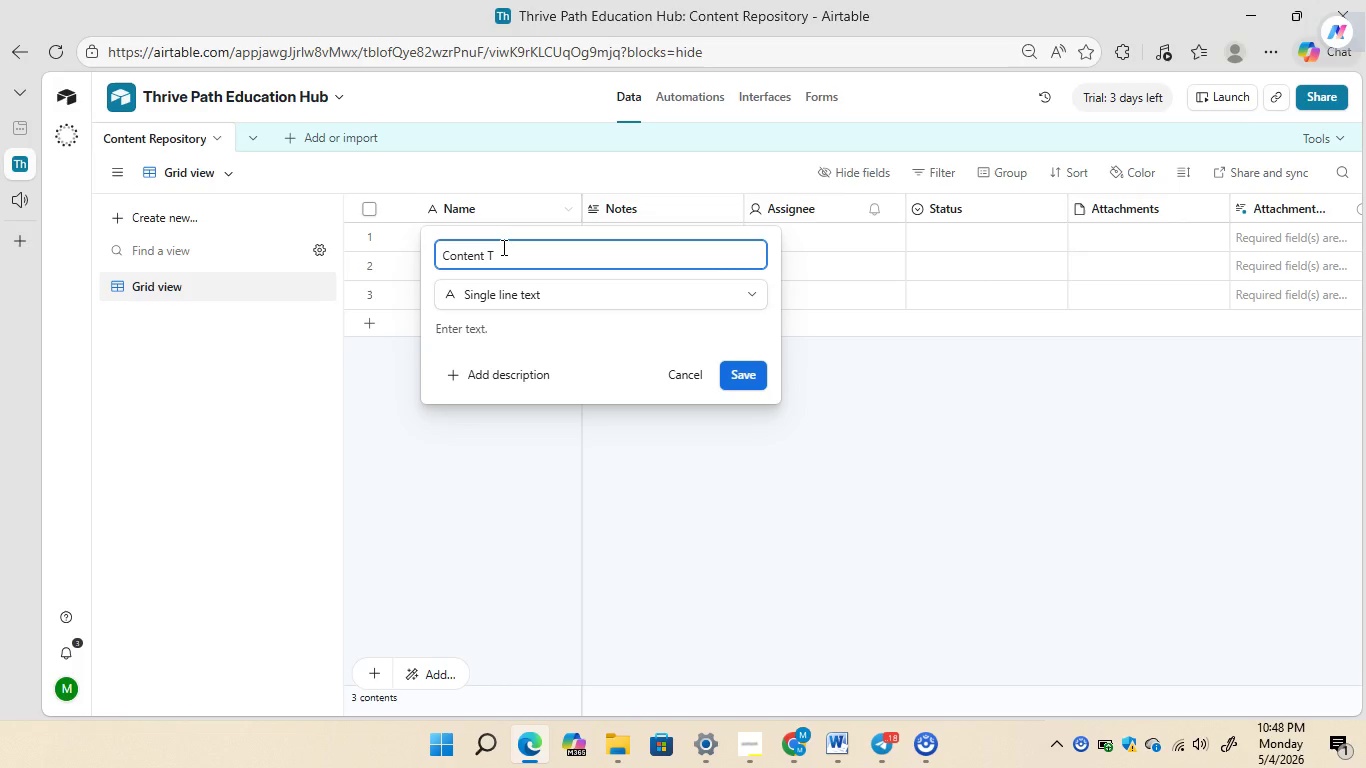 
wait(10.34)
 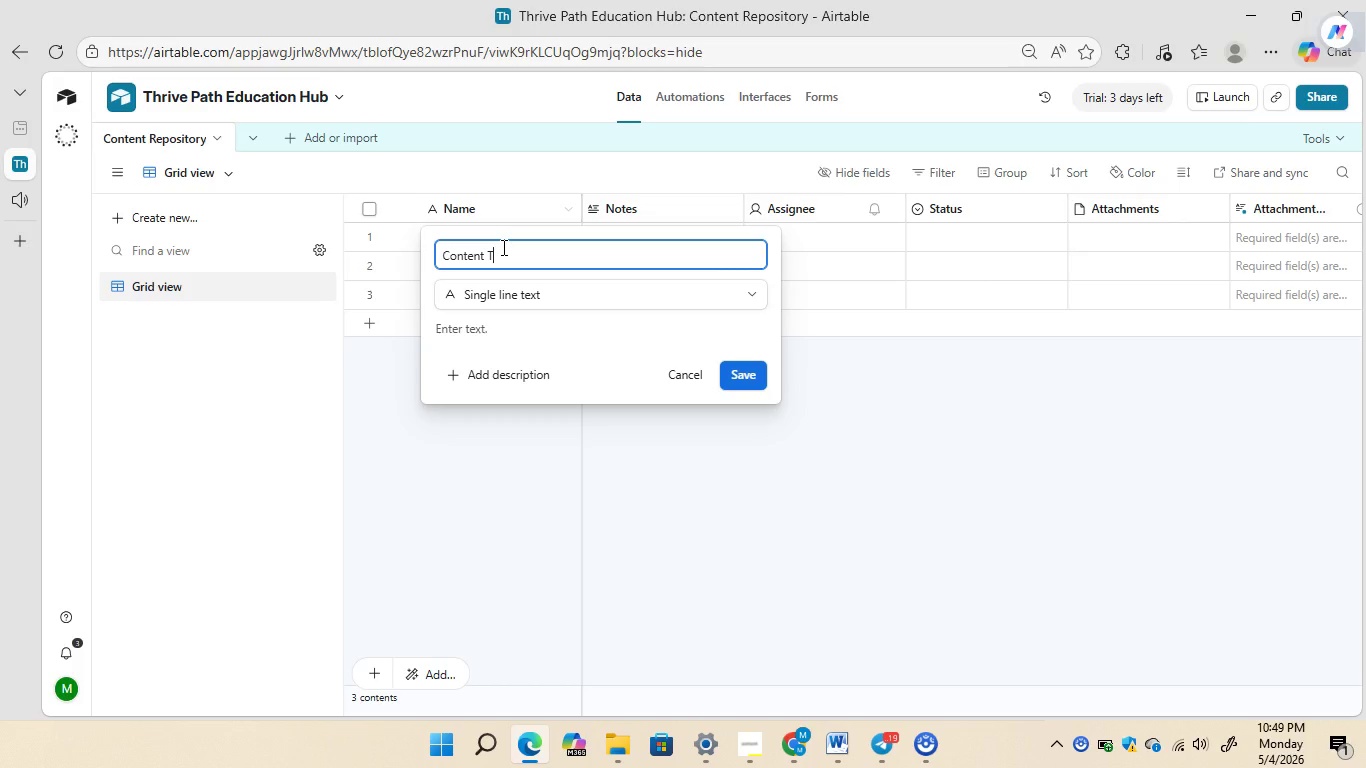 
key(I)
 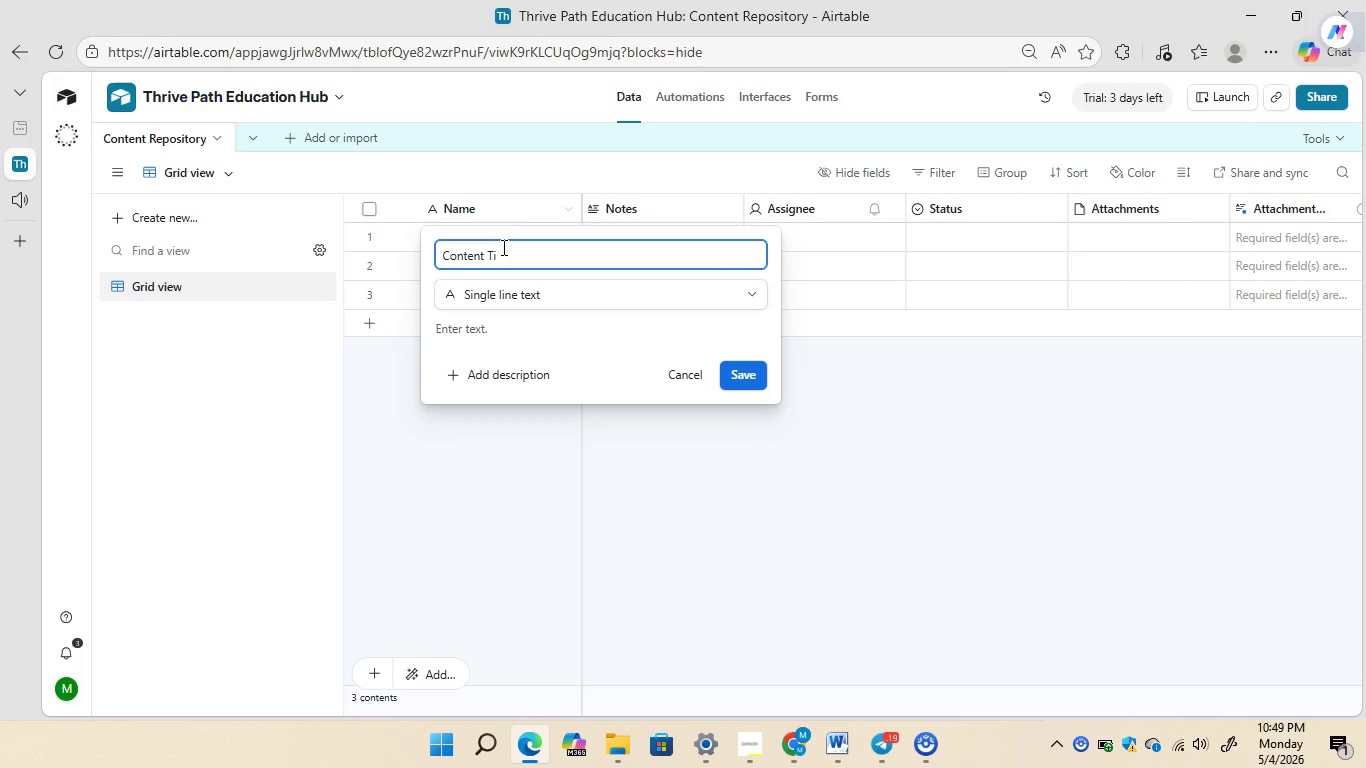 
wait(6.62)
 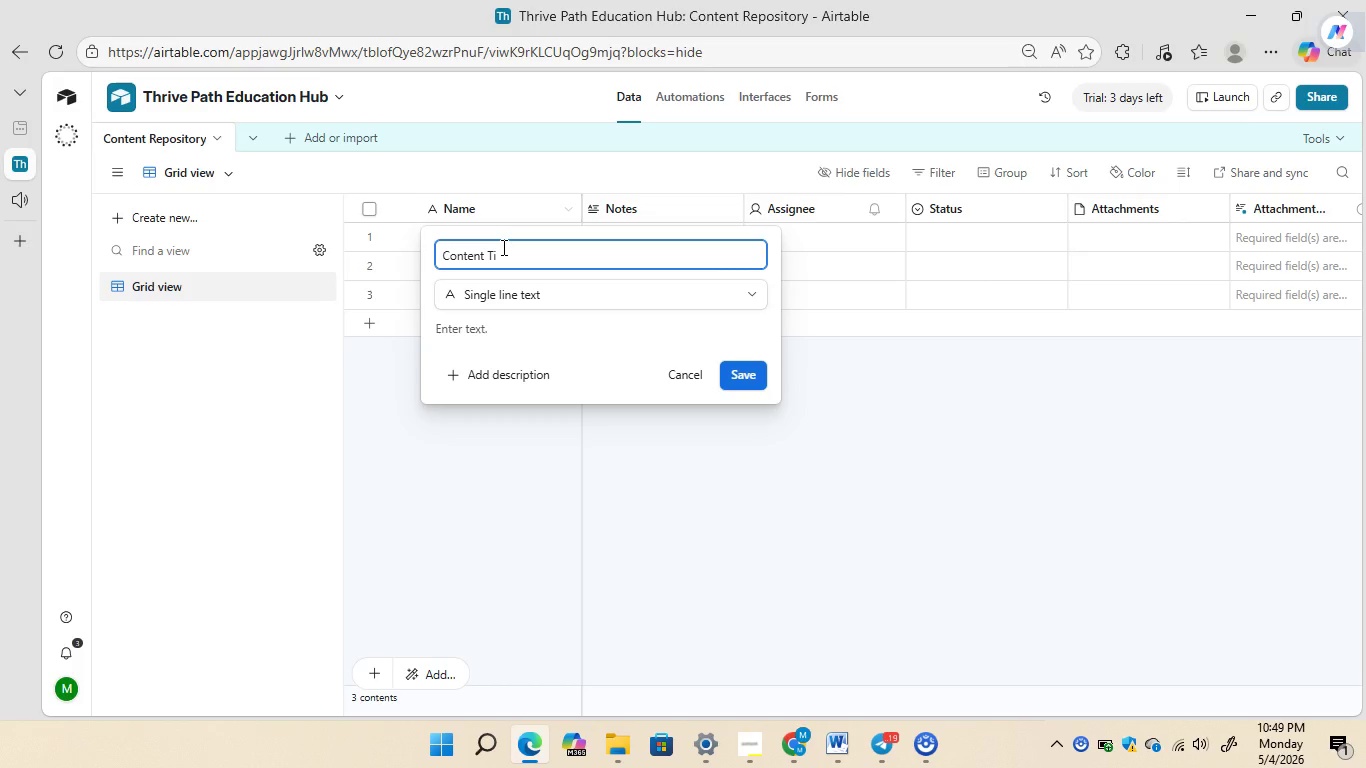 
type(tle)
 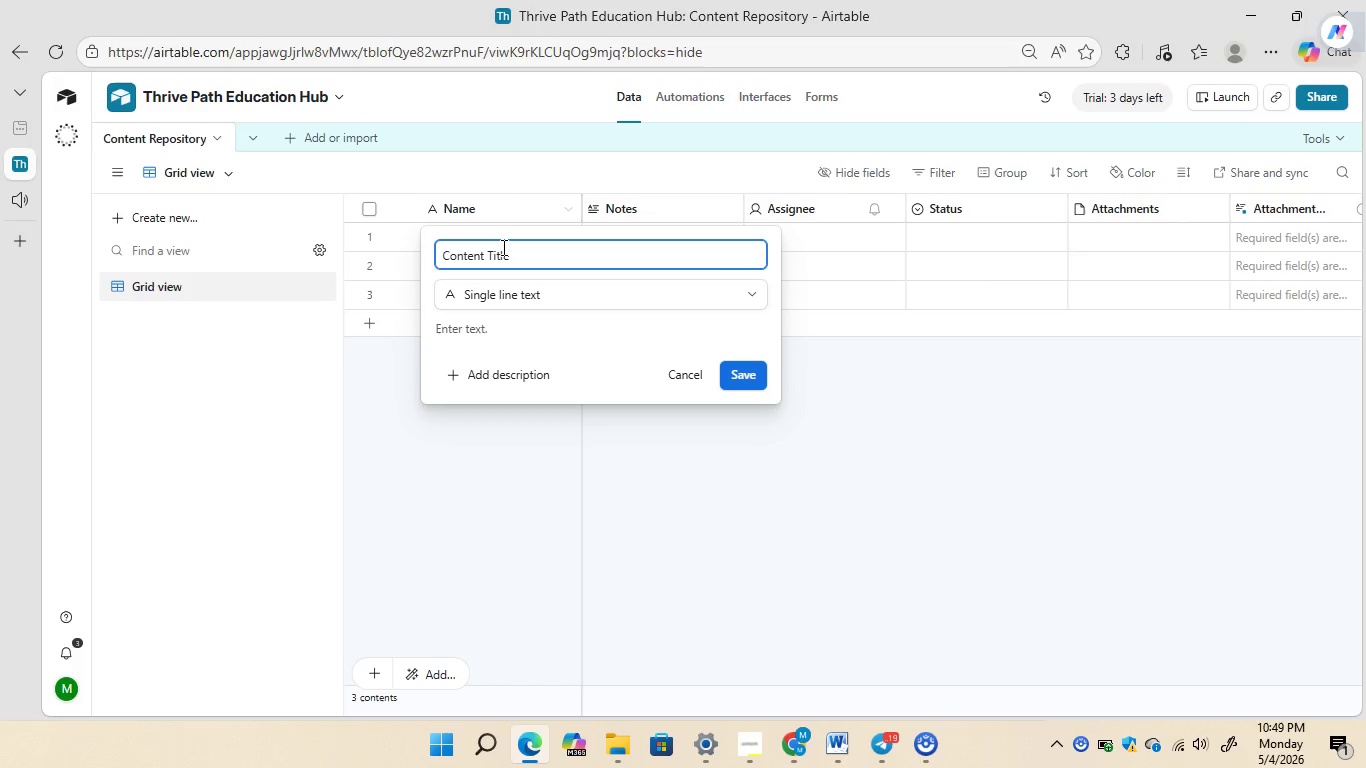 
wait(8.94)
 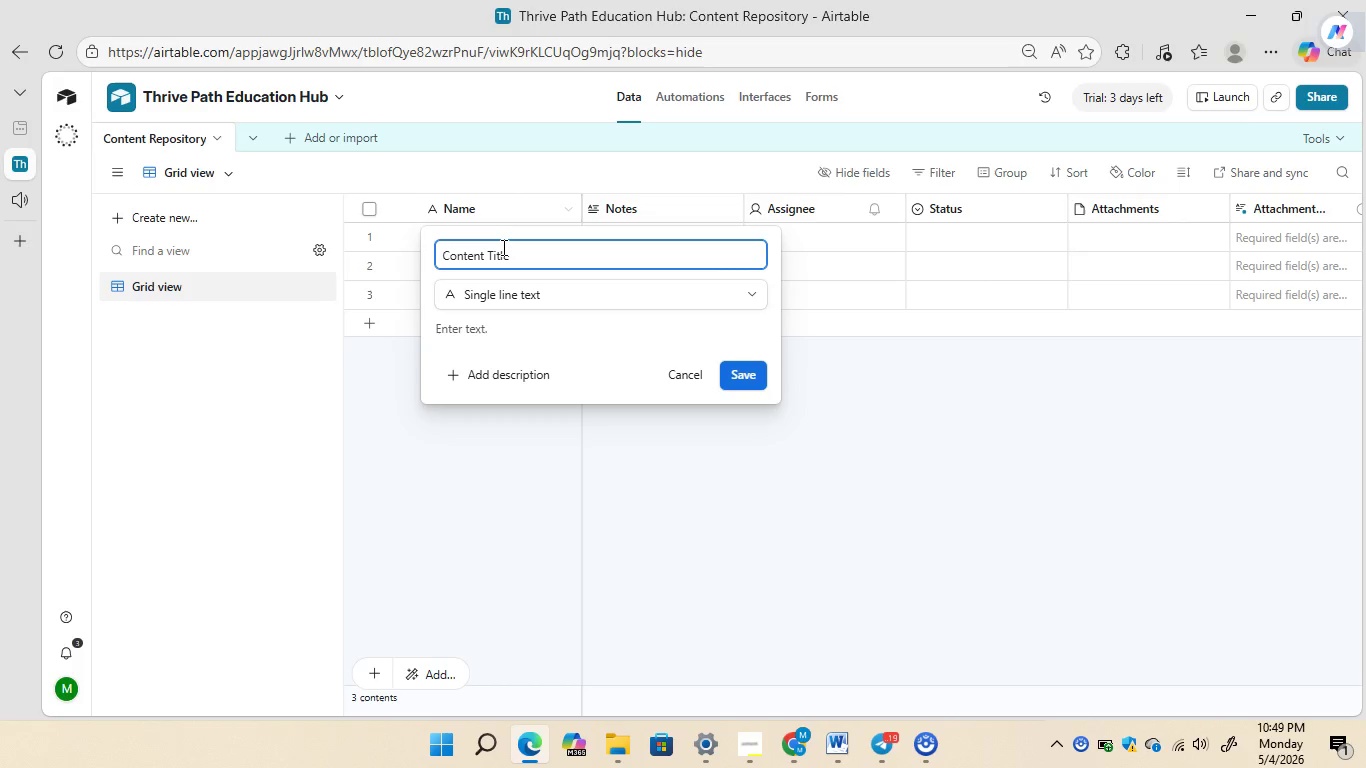 
left_click([746, 375])
 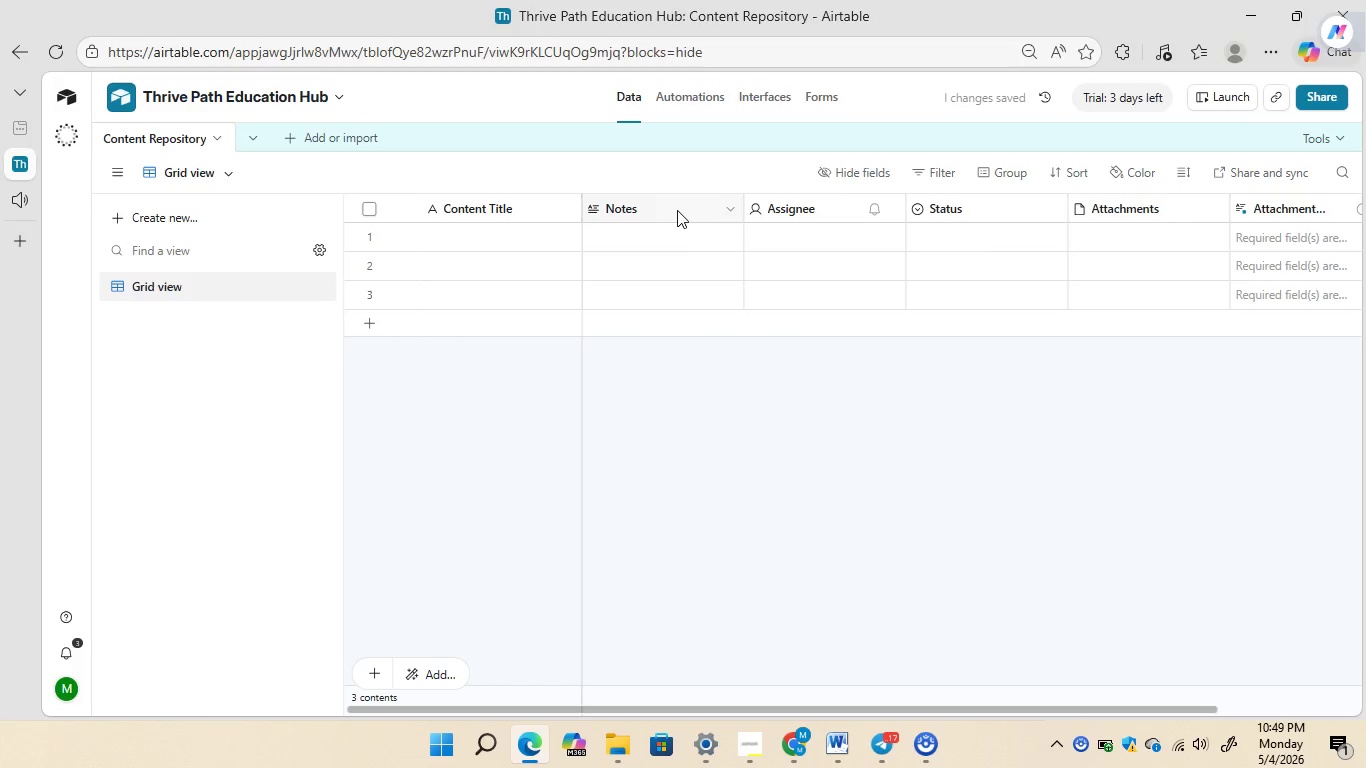 
right_click([652, 202])
 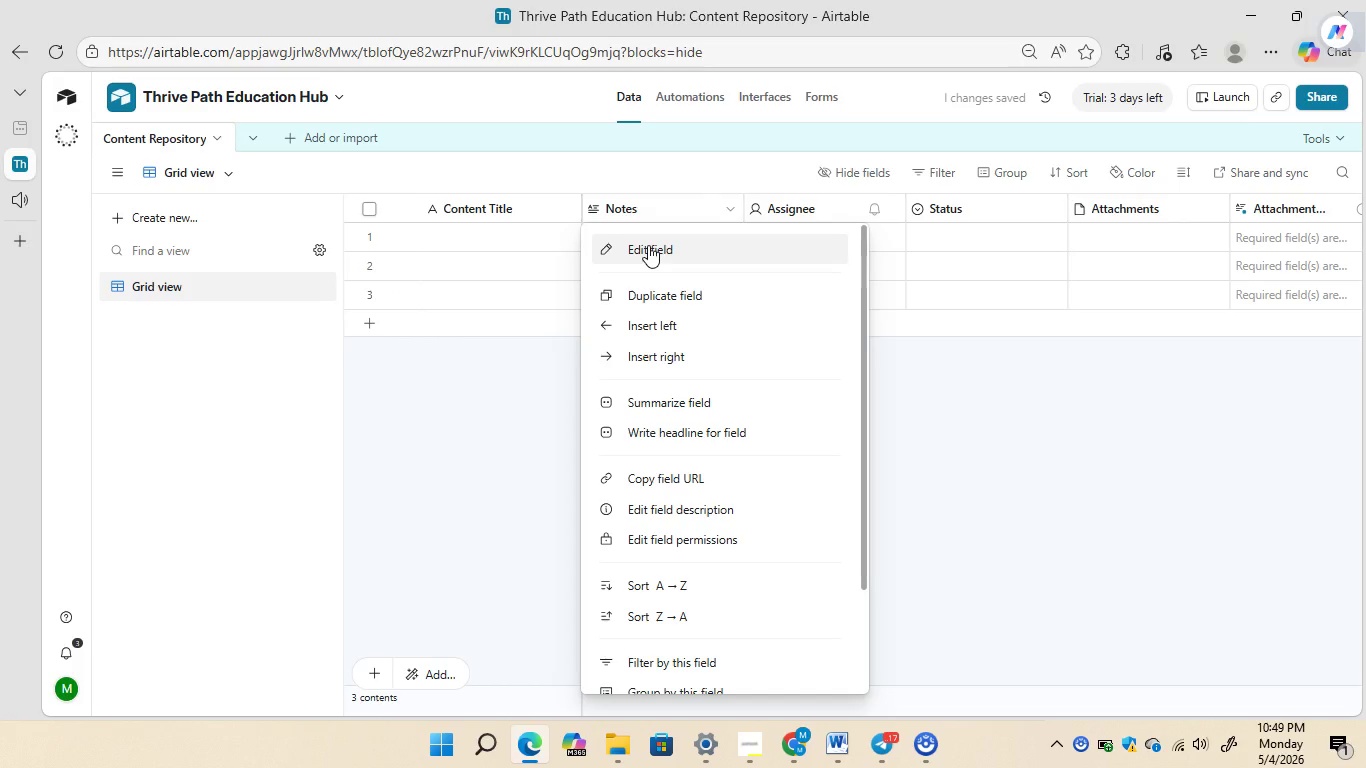 
left_click([648, 245])
 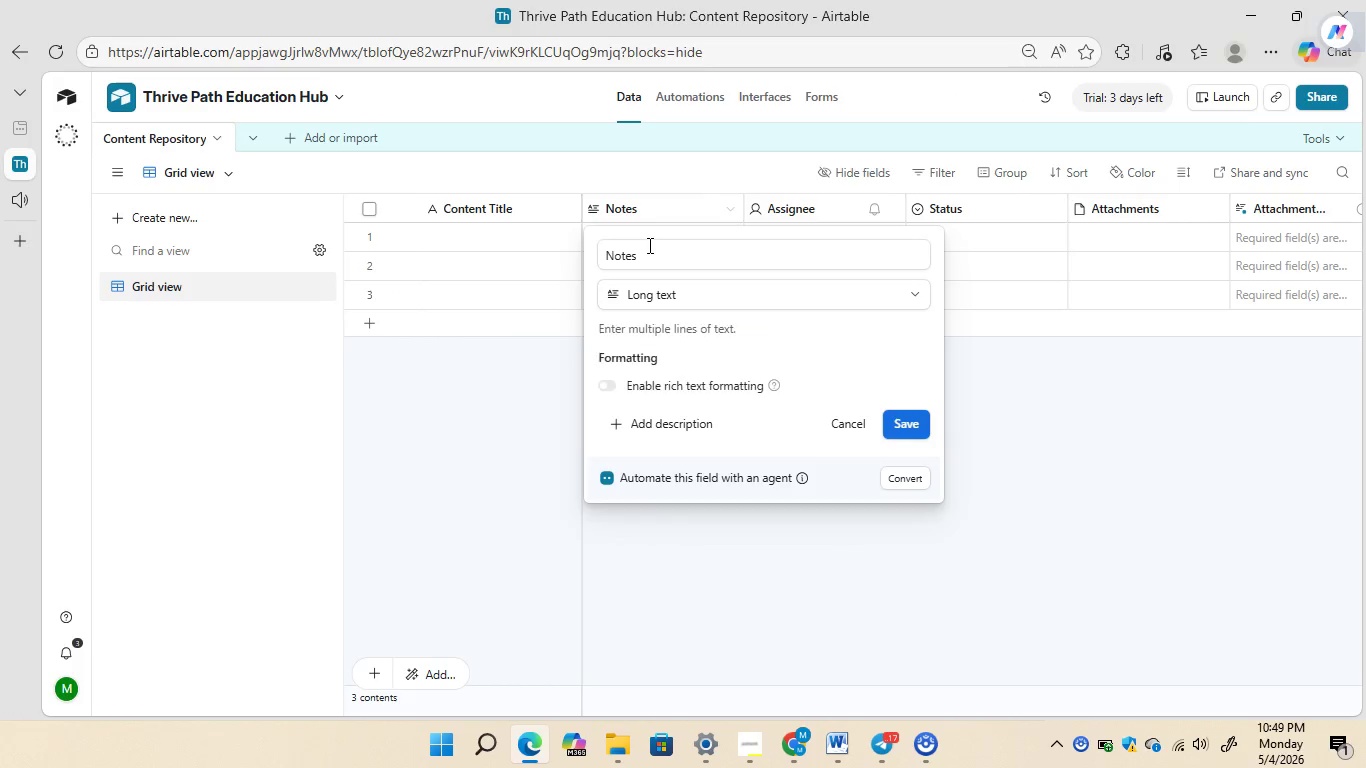 
left_click([648, 245])
 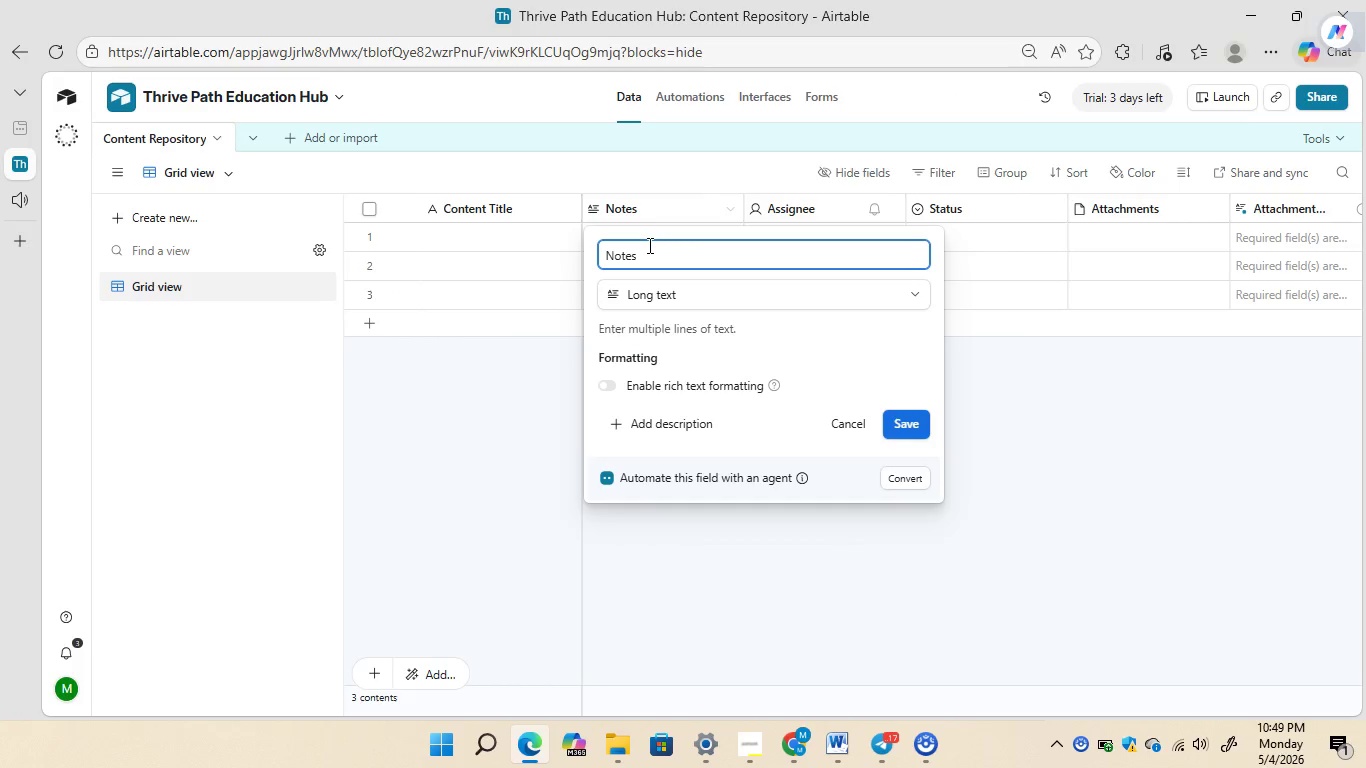 
key(Backspace)
key(Backspace)
key(Backspace)
key(Backspace)
key(Backspace)
type(Media)
 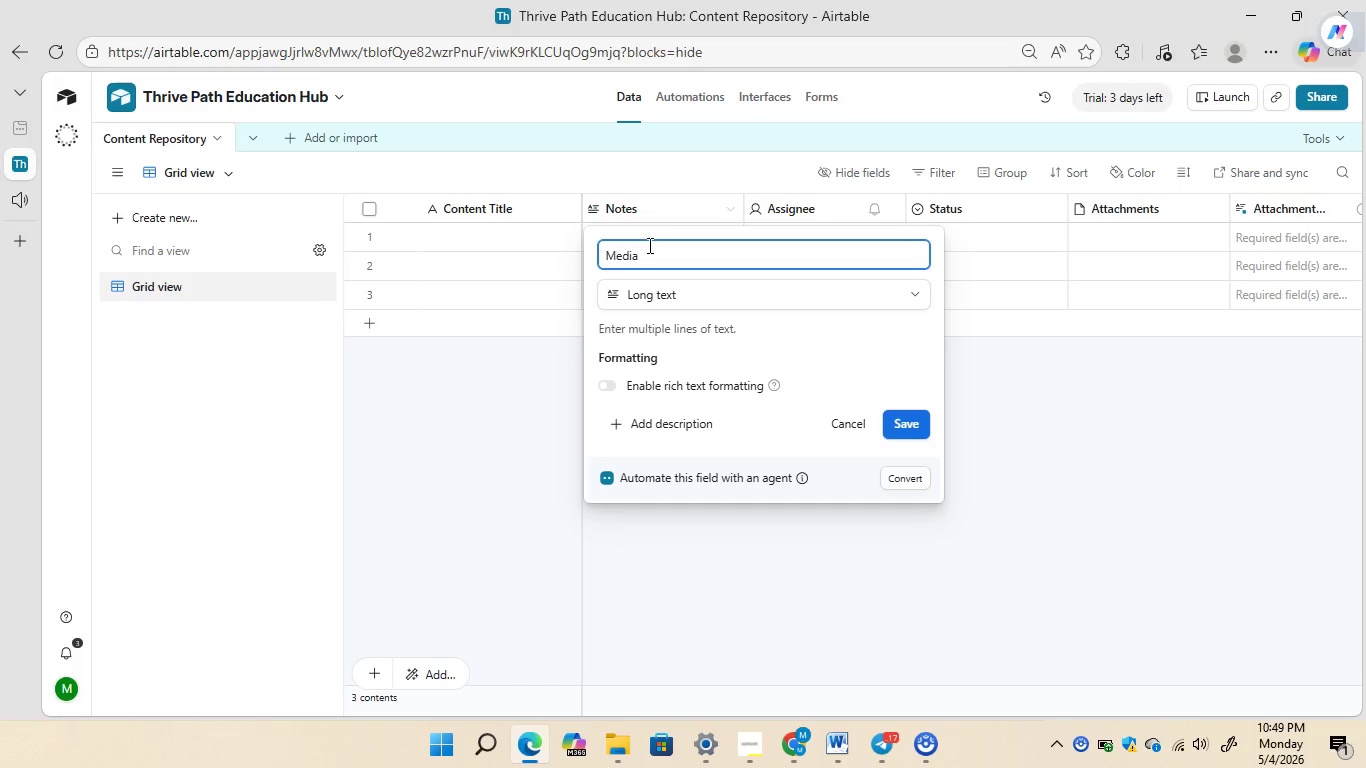 
wait(29.44)
 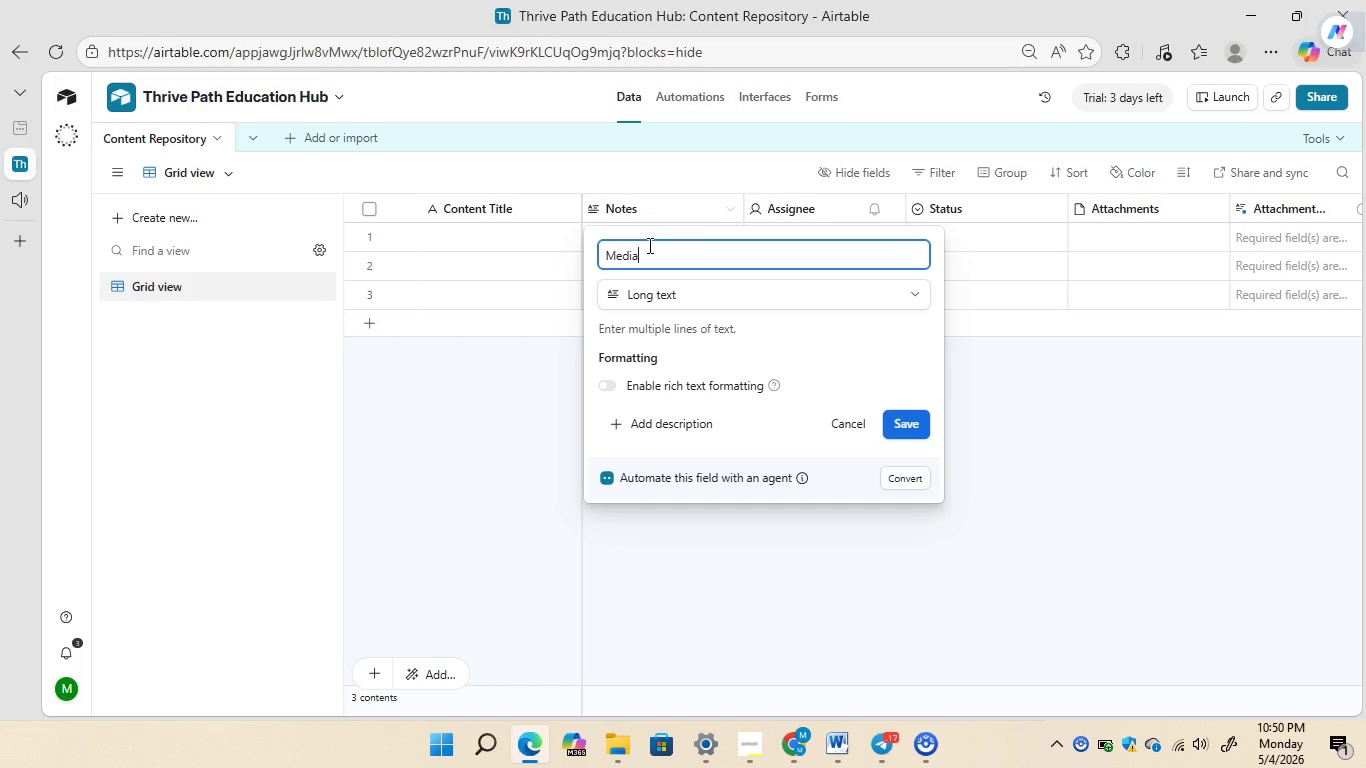 
key(Space)
 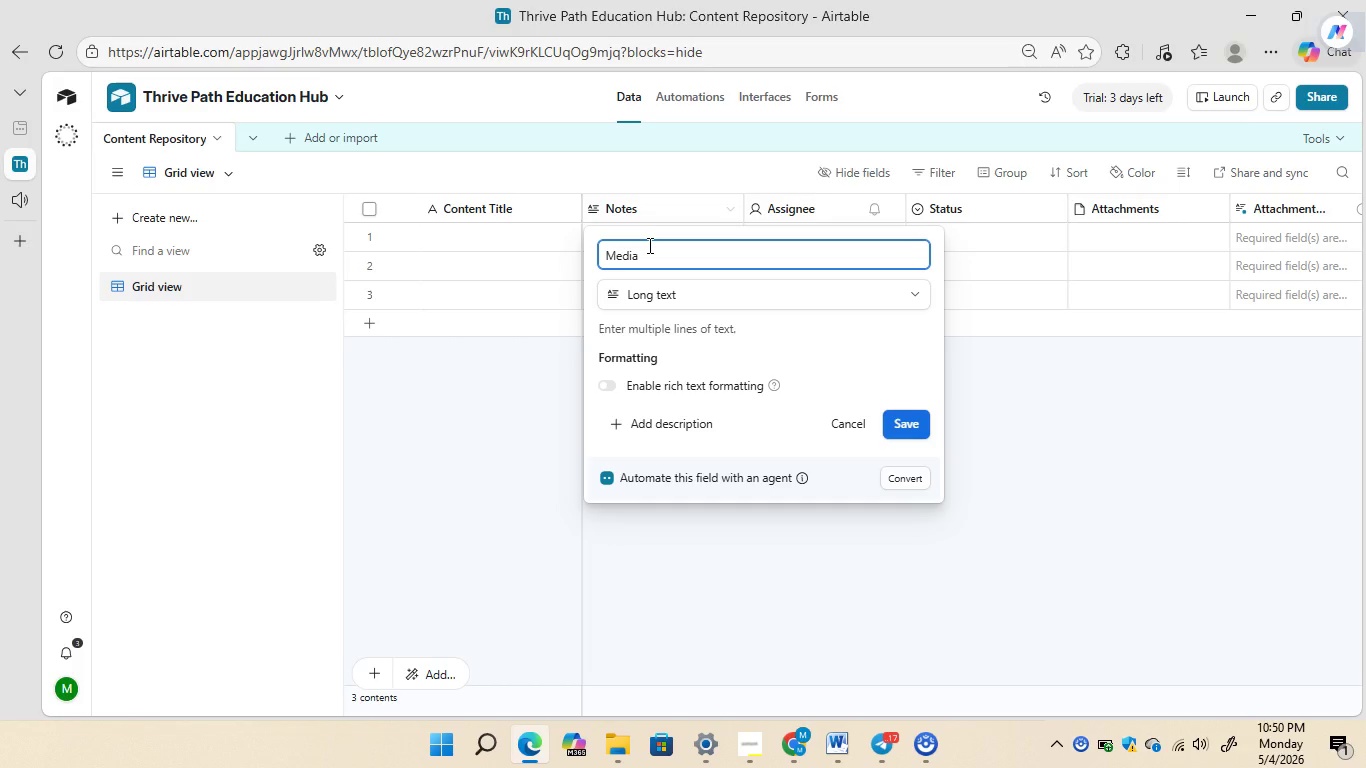 
type(Type)
 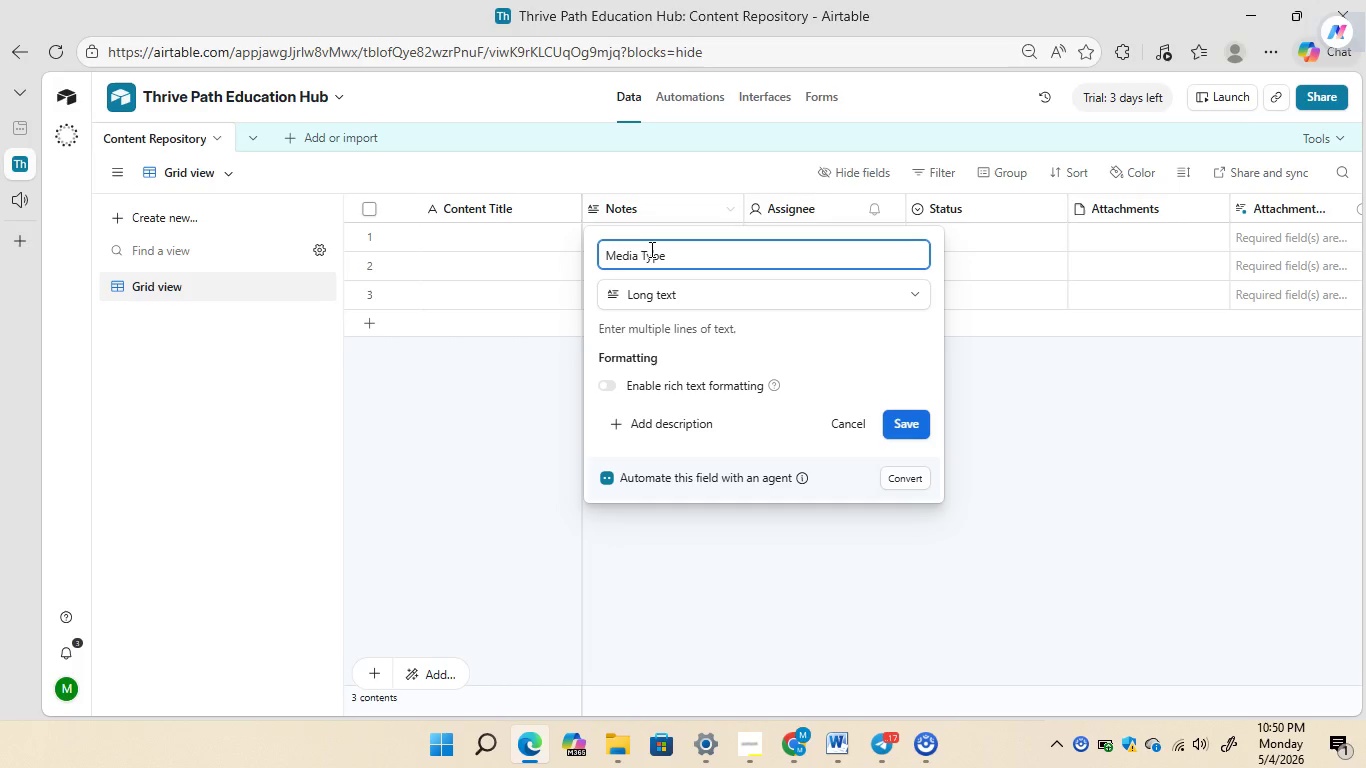 
wait(6.61)
 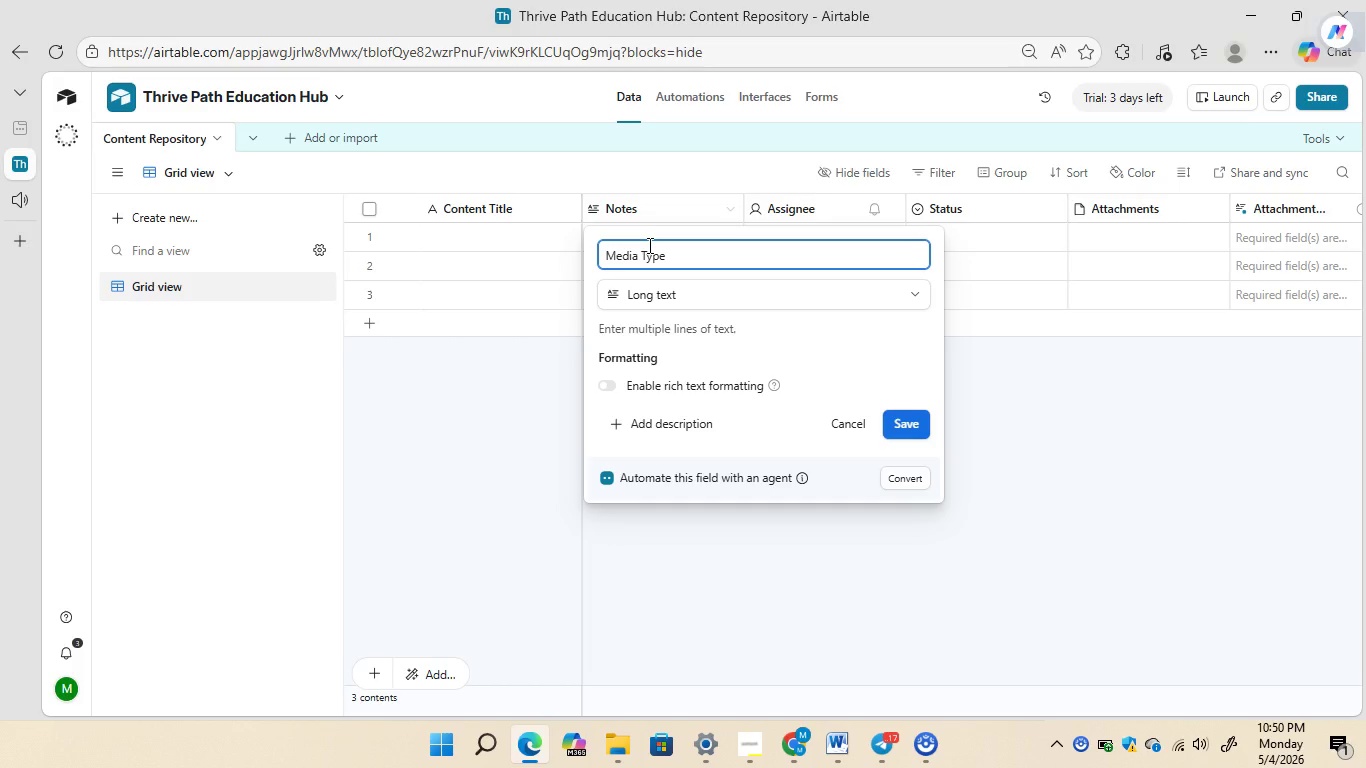 
left_click([683, 290])
 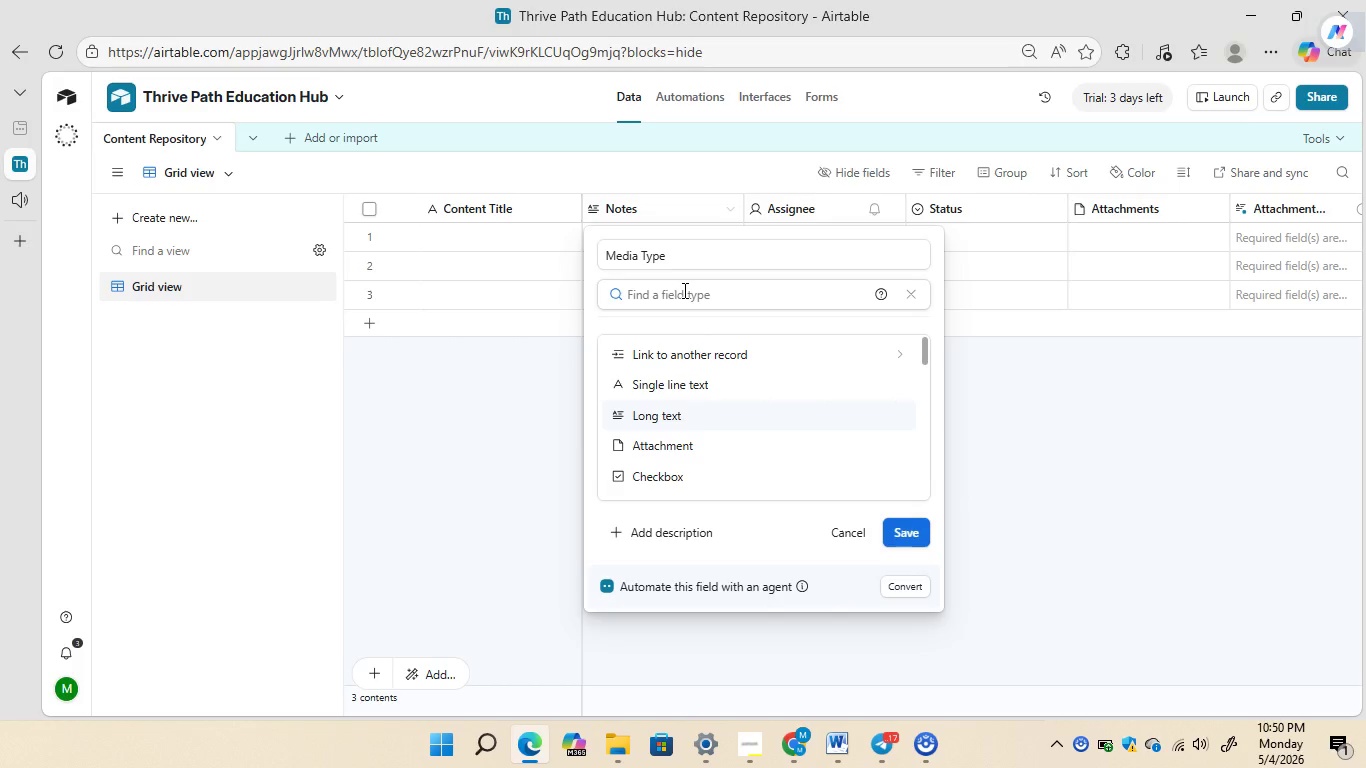 
type(soi)
key(Backspace)
key(Backspace)
type(ingle)
 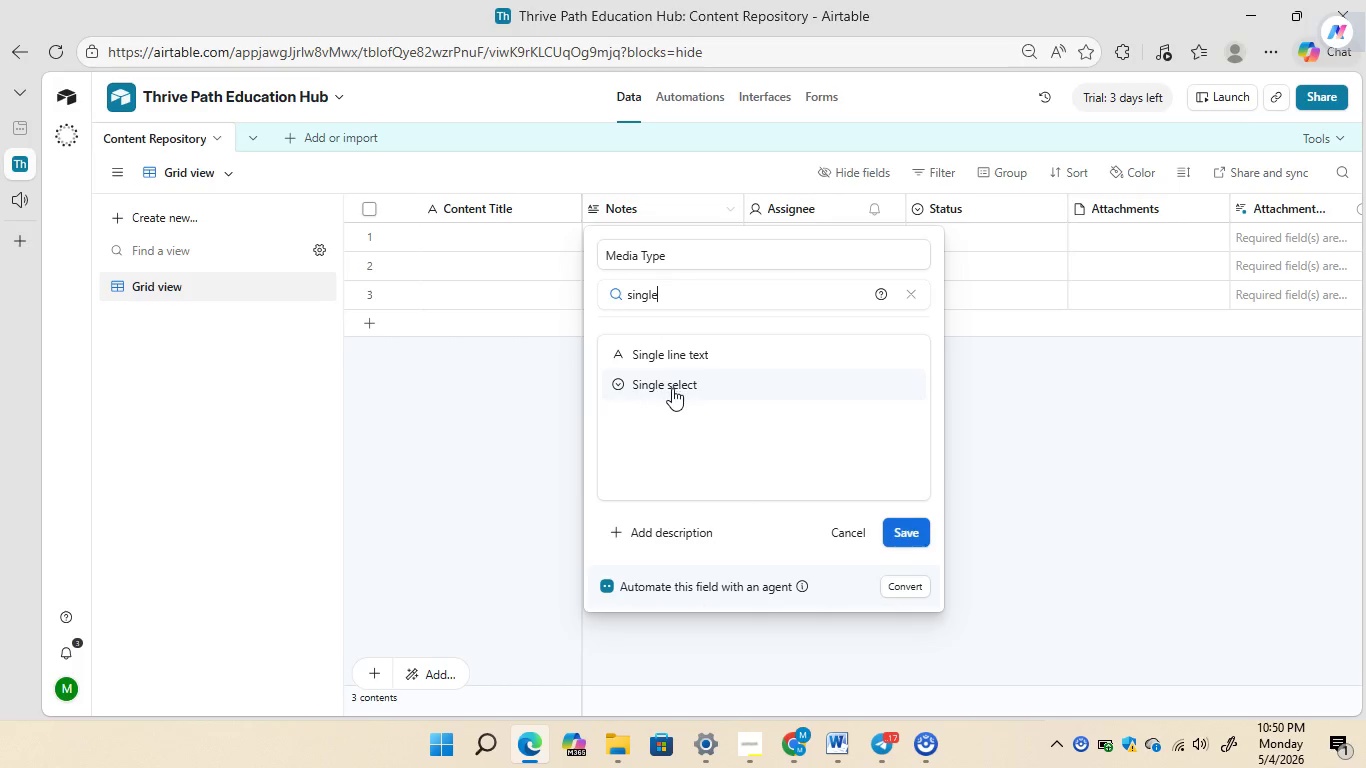 
left_click([671, 389])
 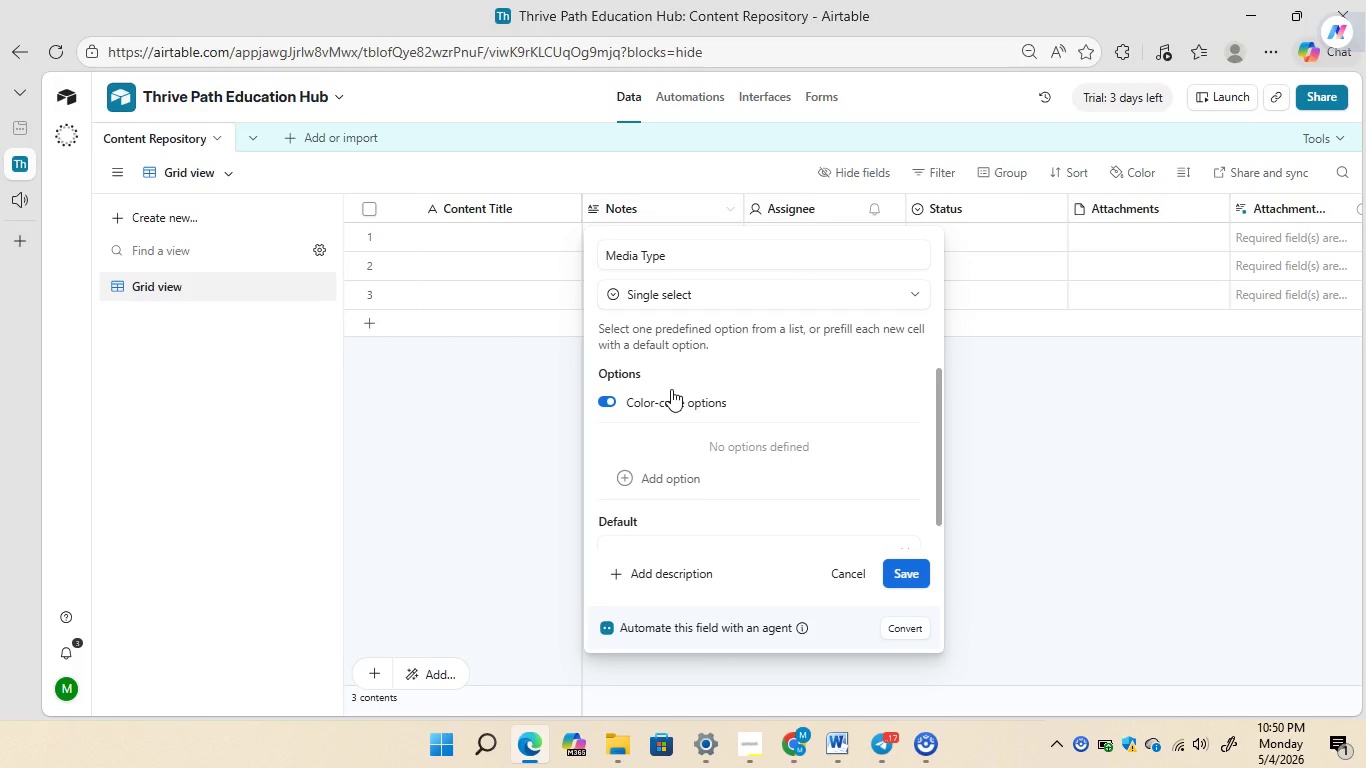 
wait(6.94)
 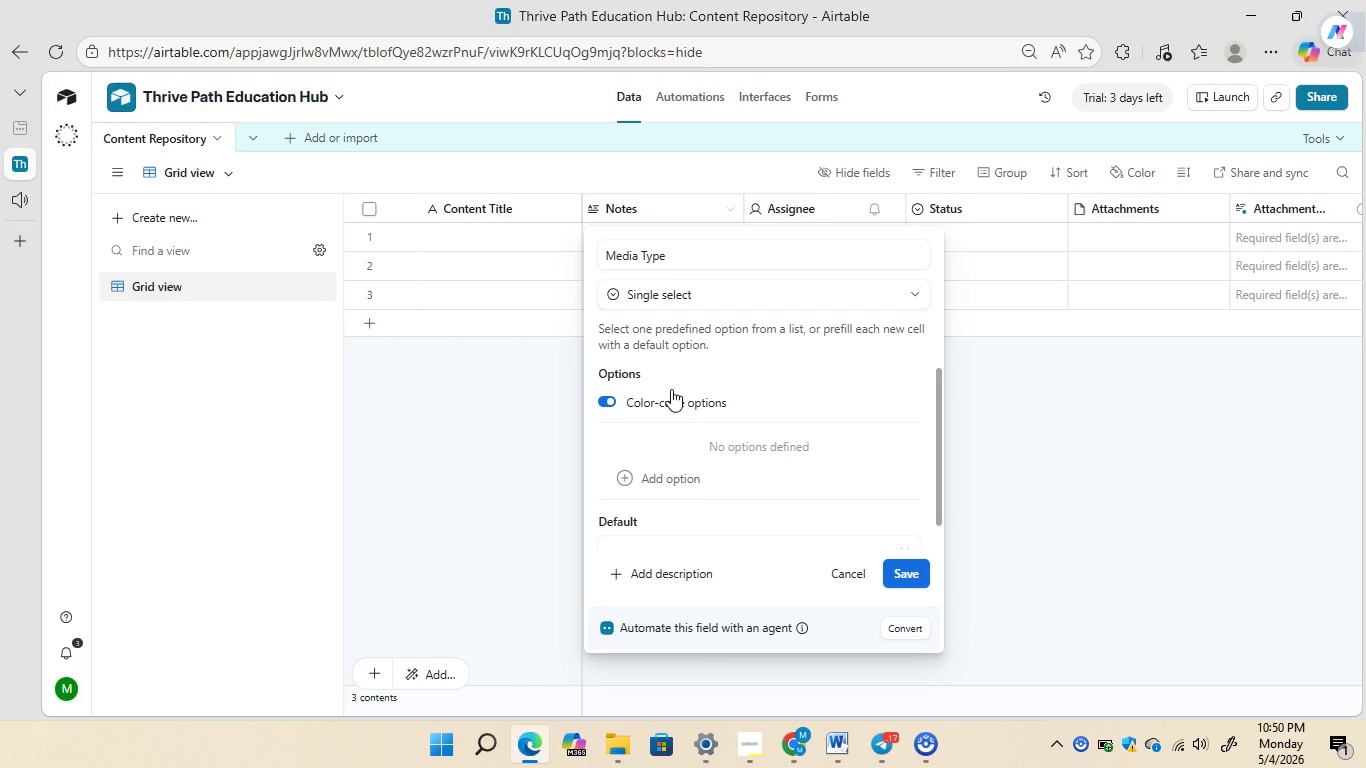 
left_click([628, 472])
 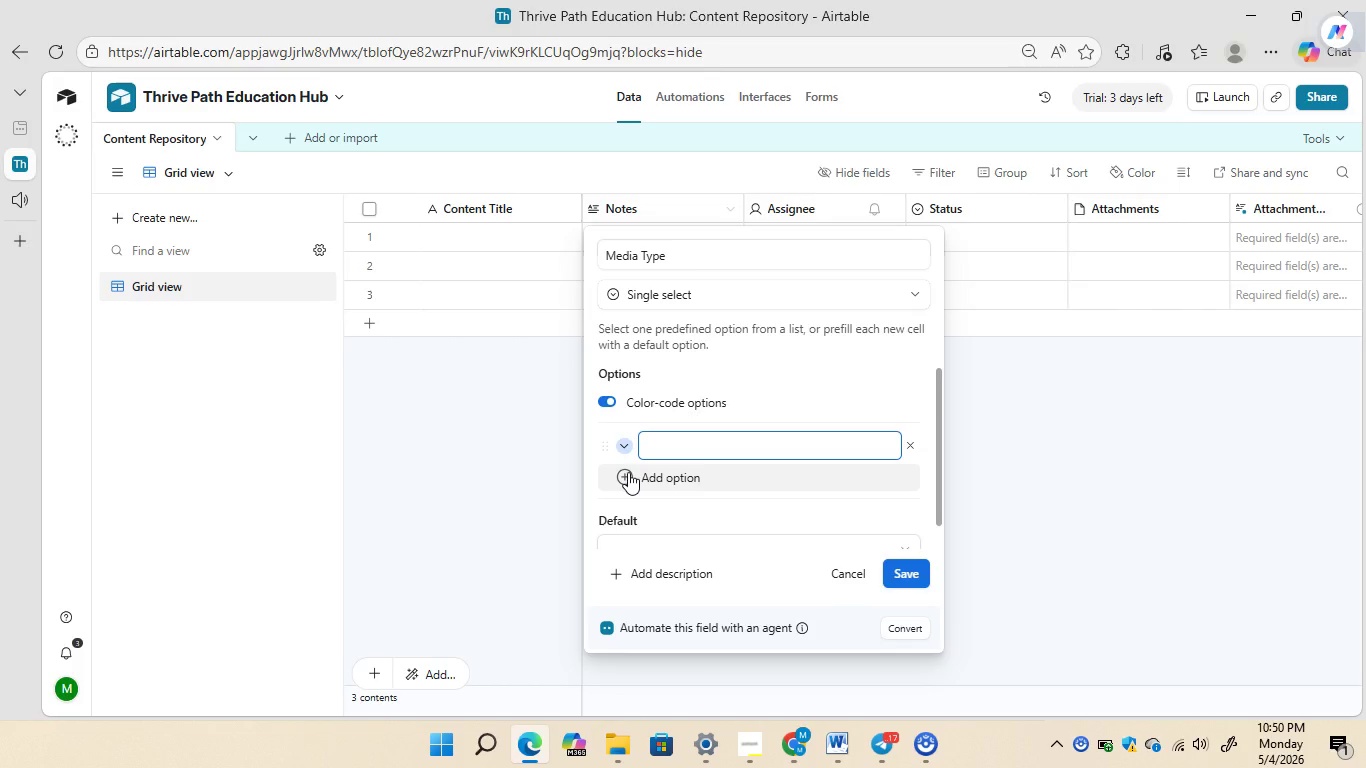 
type(PDF)
 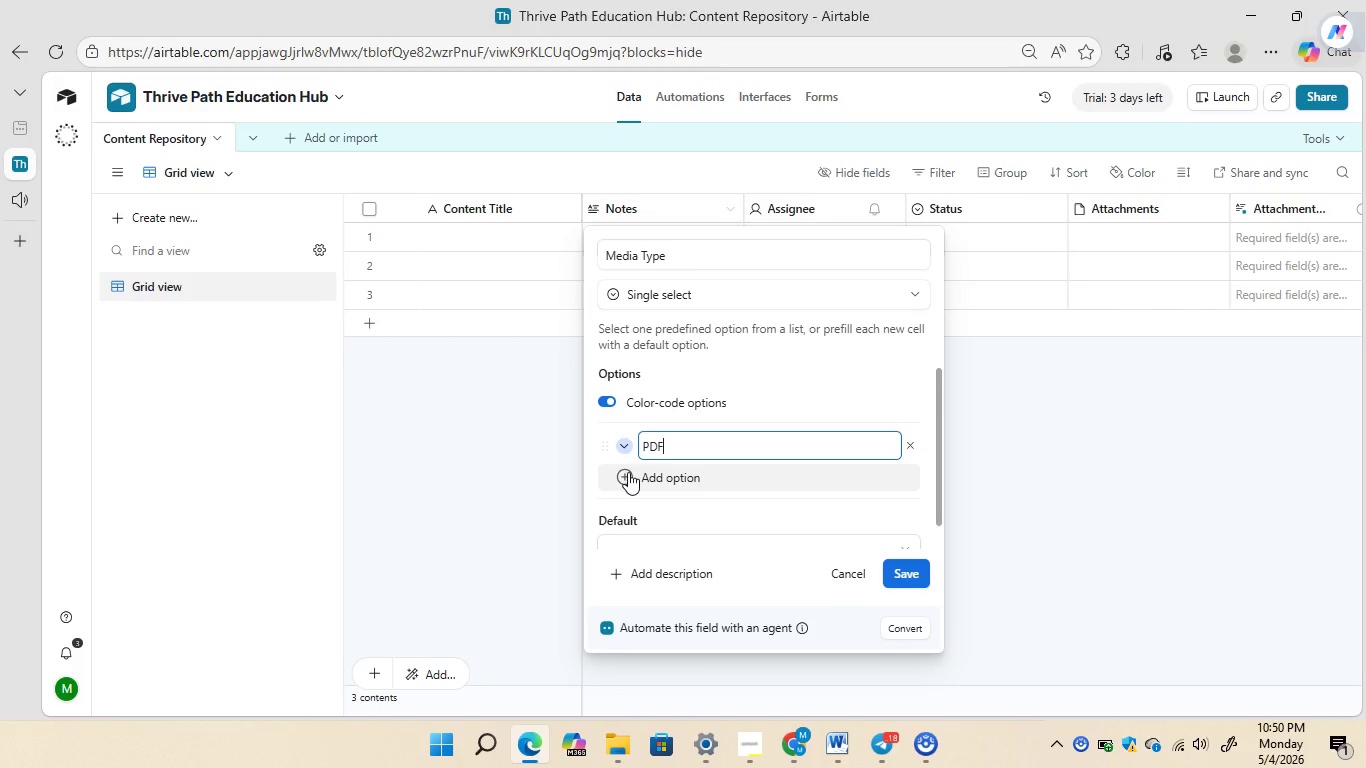 
left_click([628, 472])
 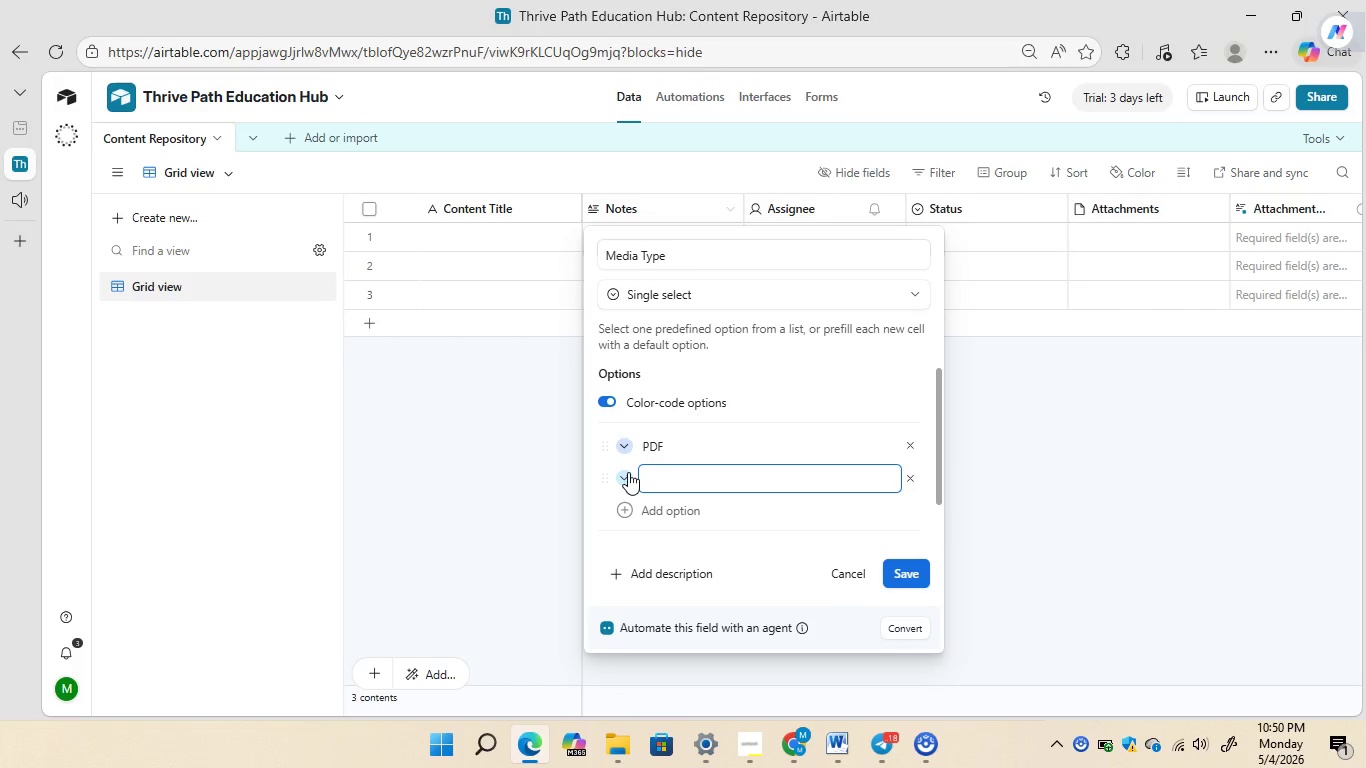 
type(Video)
 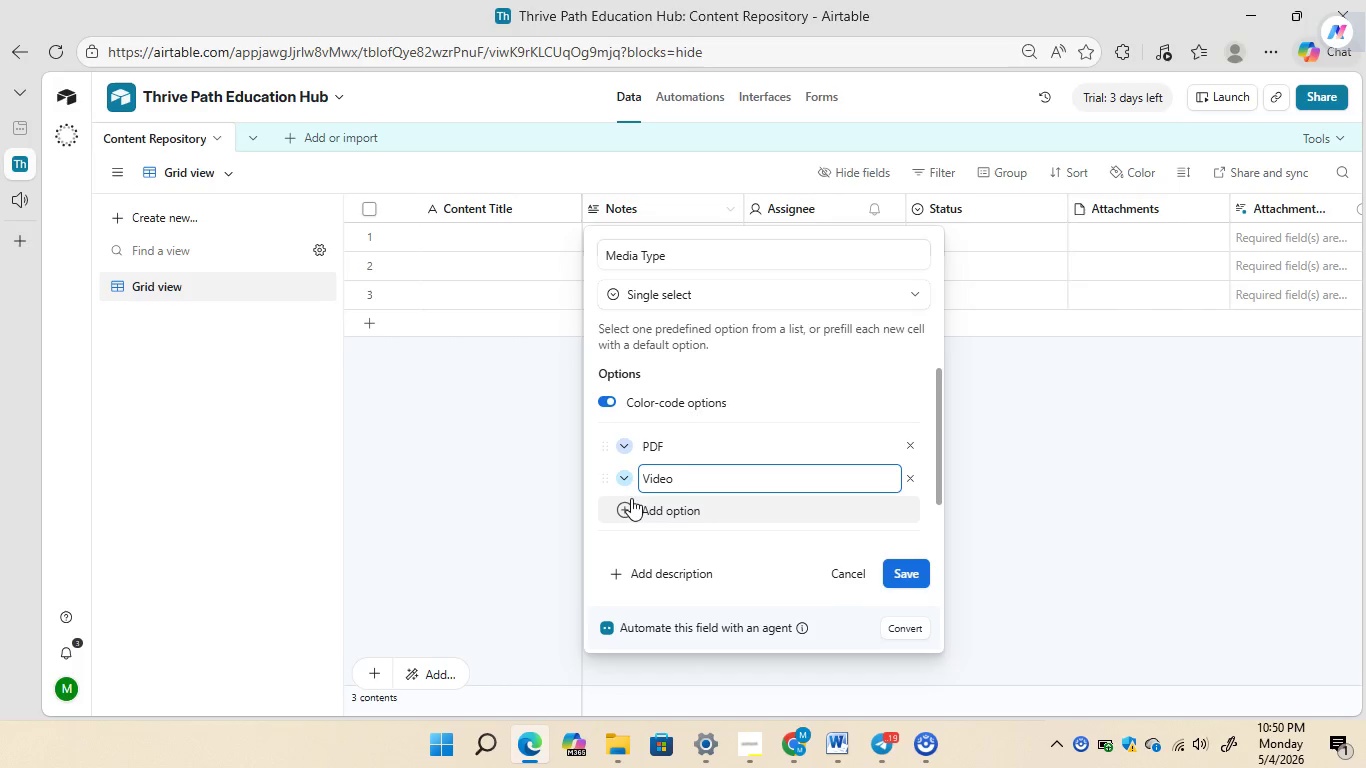 
left_click([631, 504])
 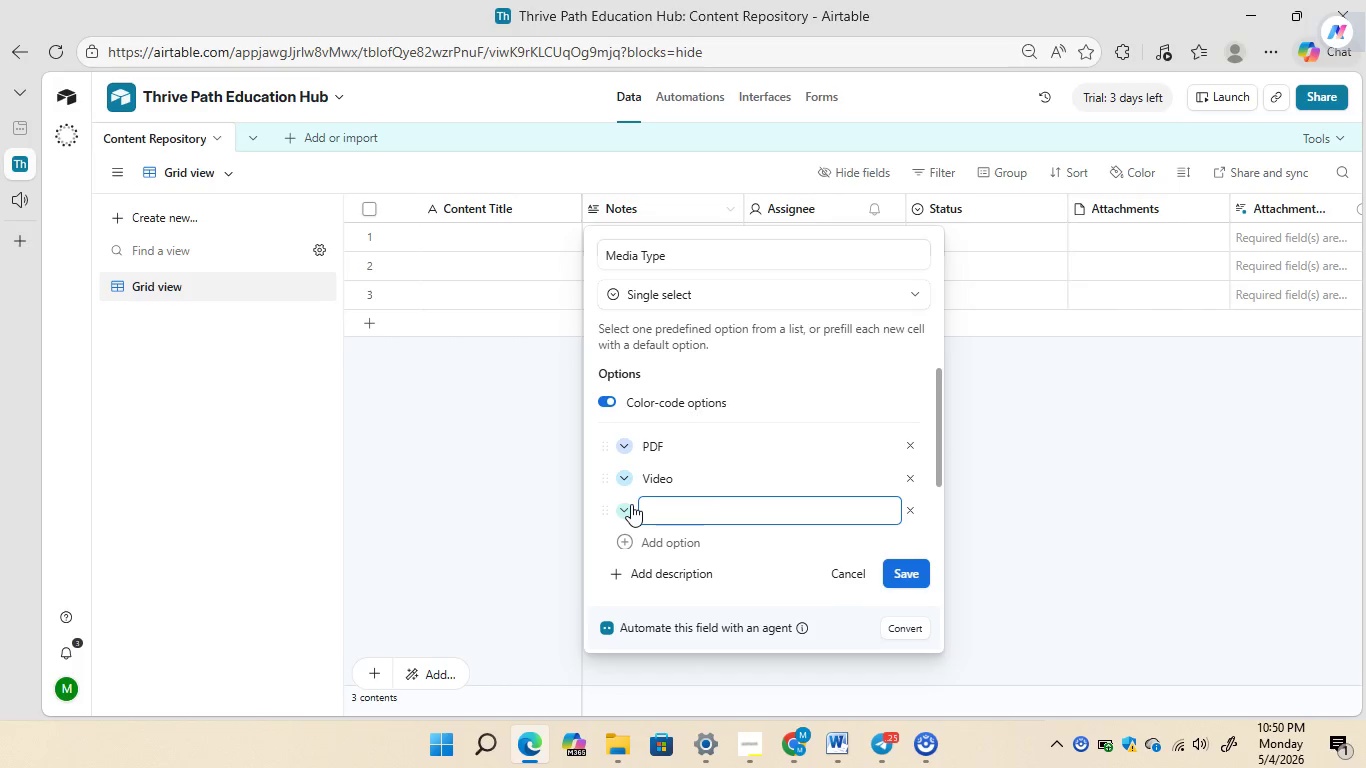 
type(ARTICLE)
 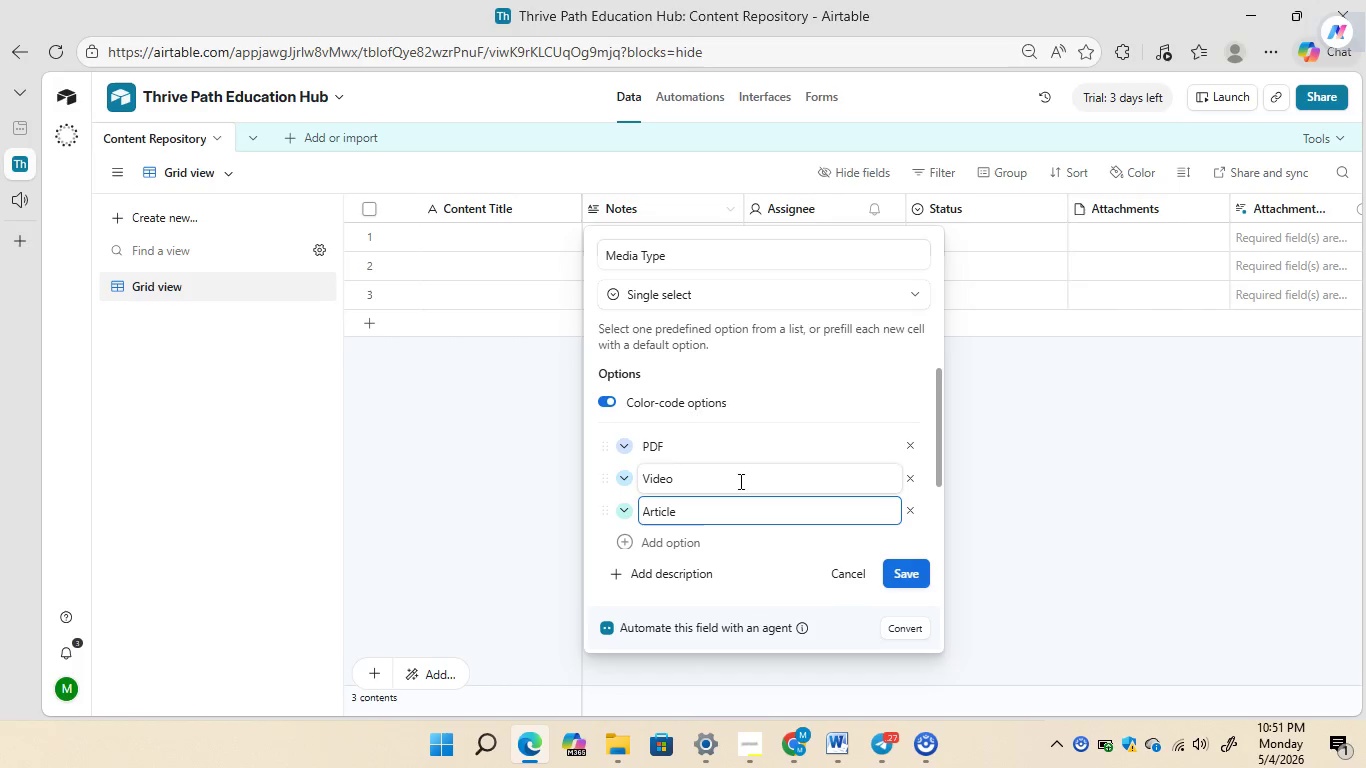 
wait(6.23)
 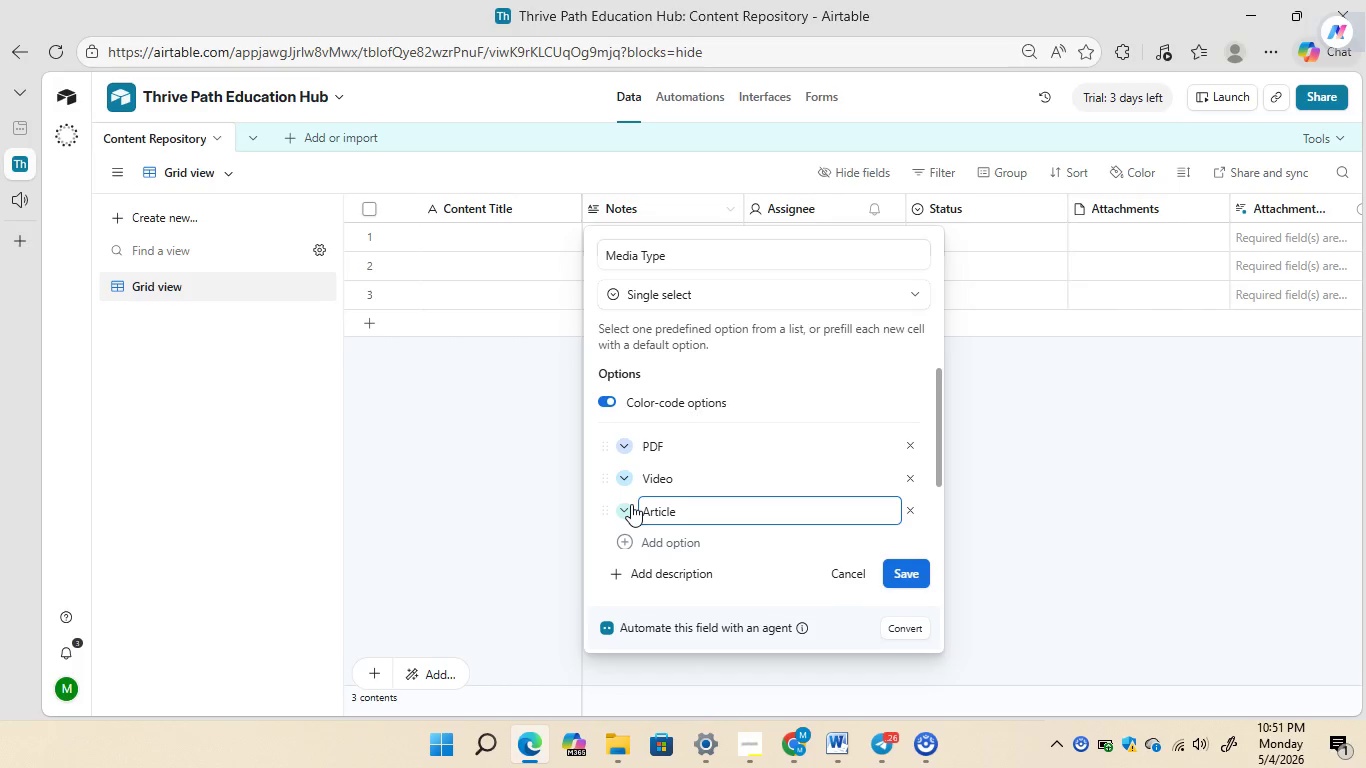 
left_click([899, 569])
 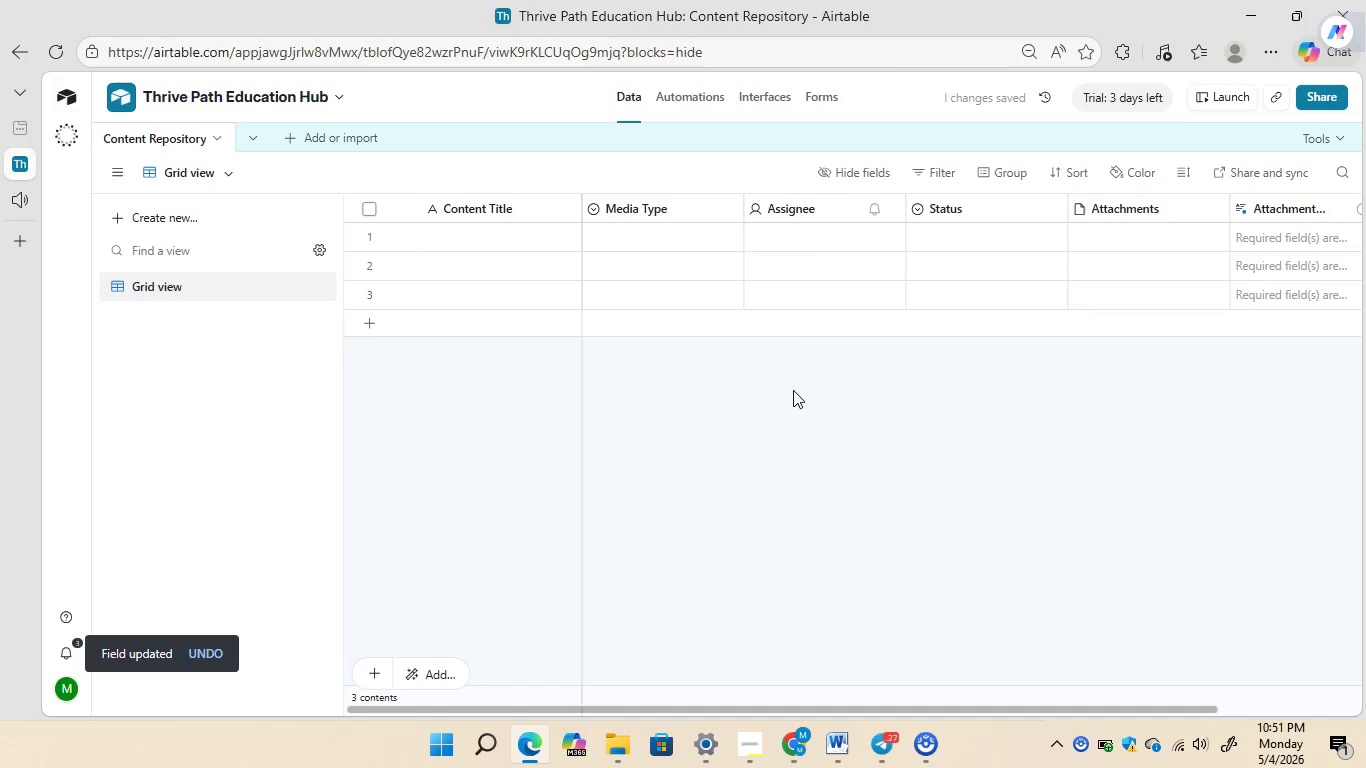 
wait(7.77)
 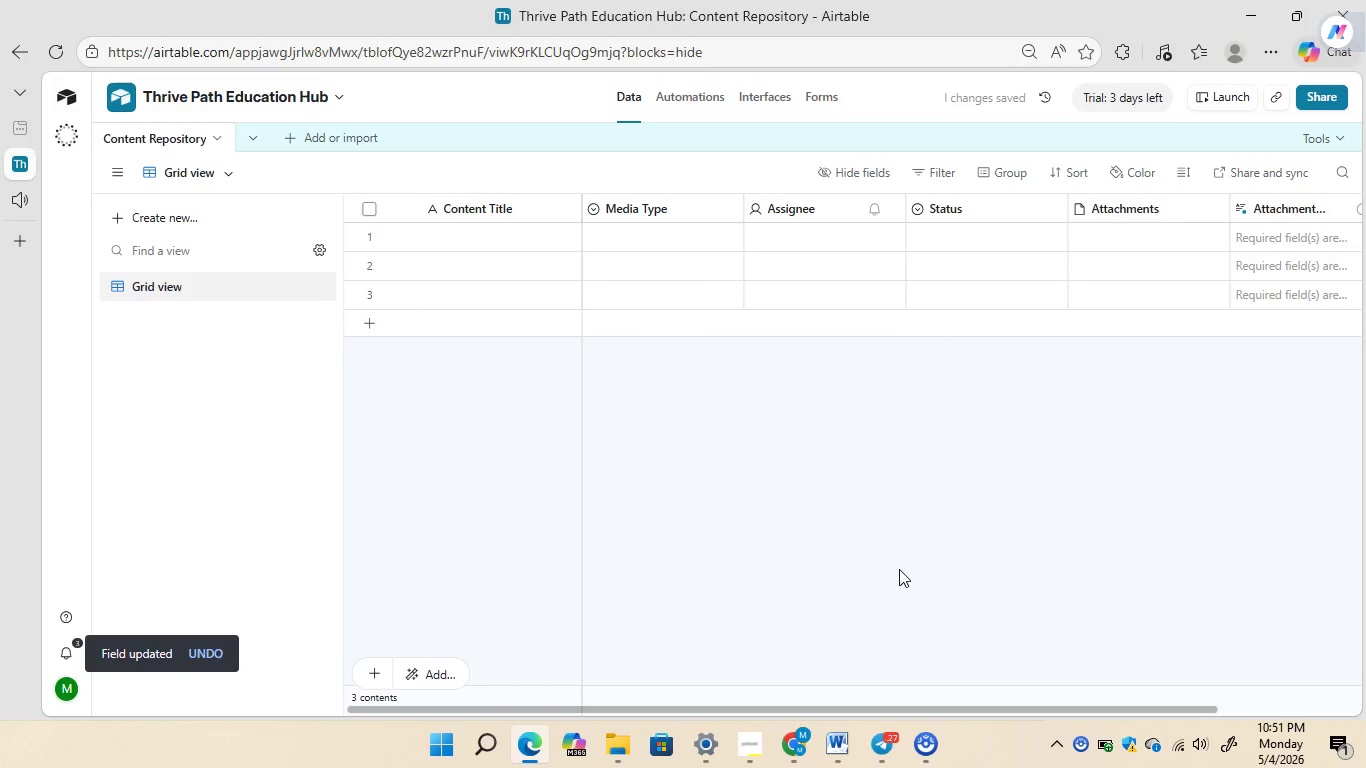 
right_click([797, 202])
 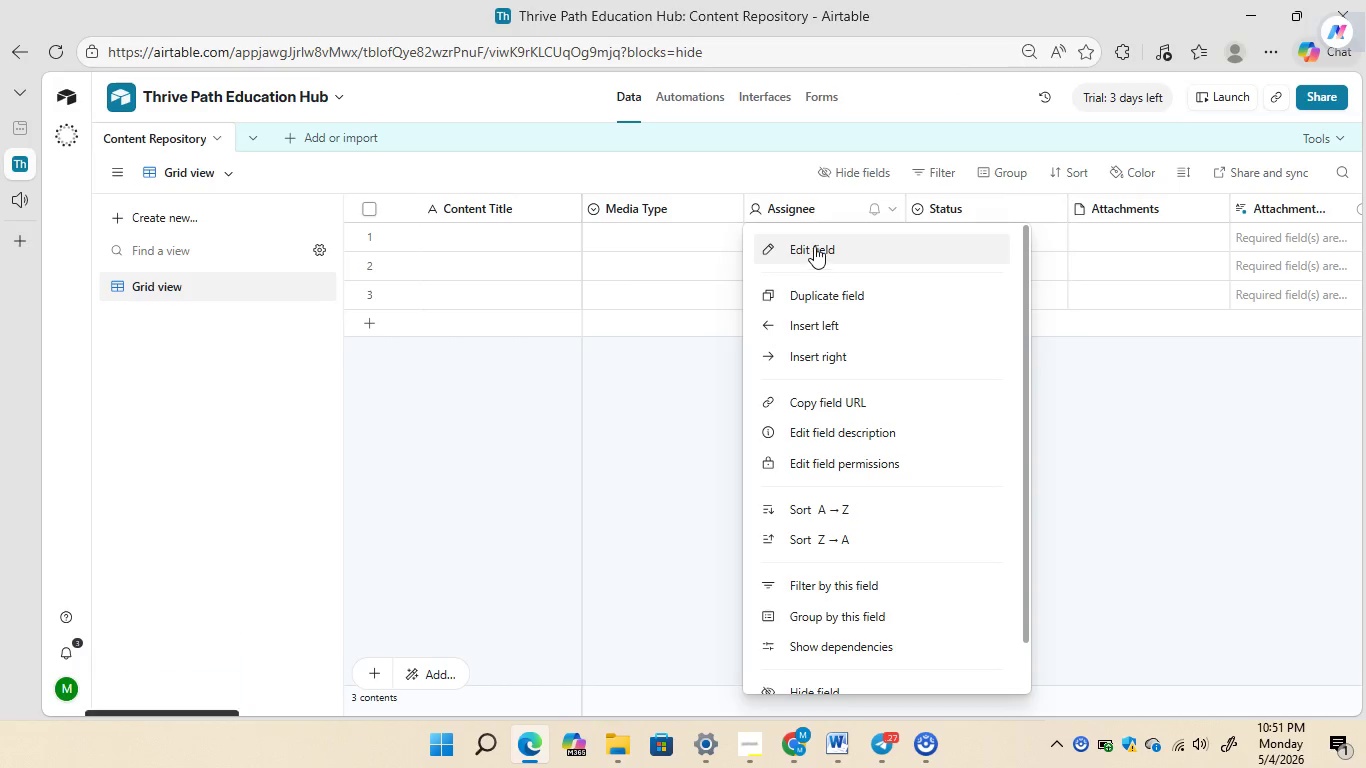 
left_click([814, 246])
 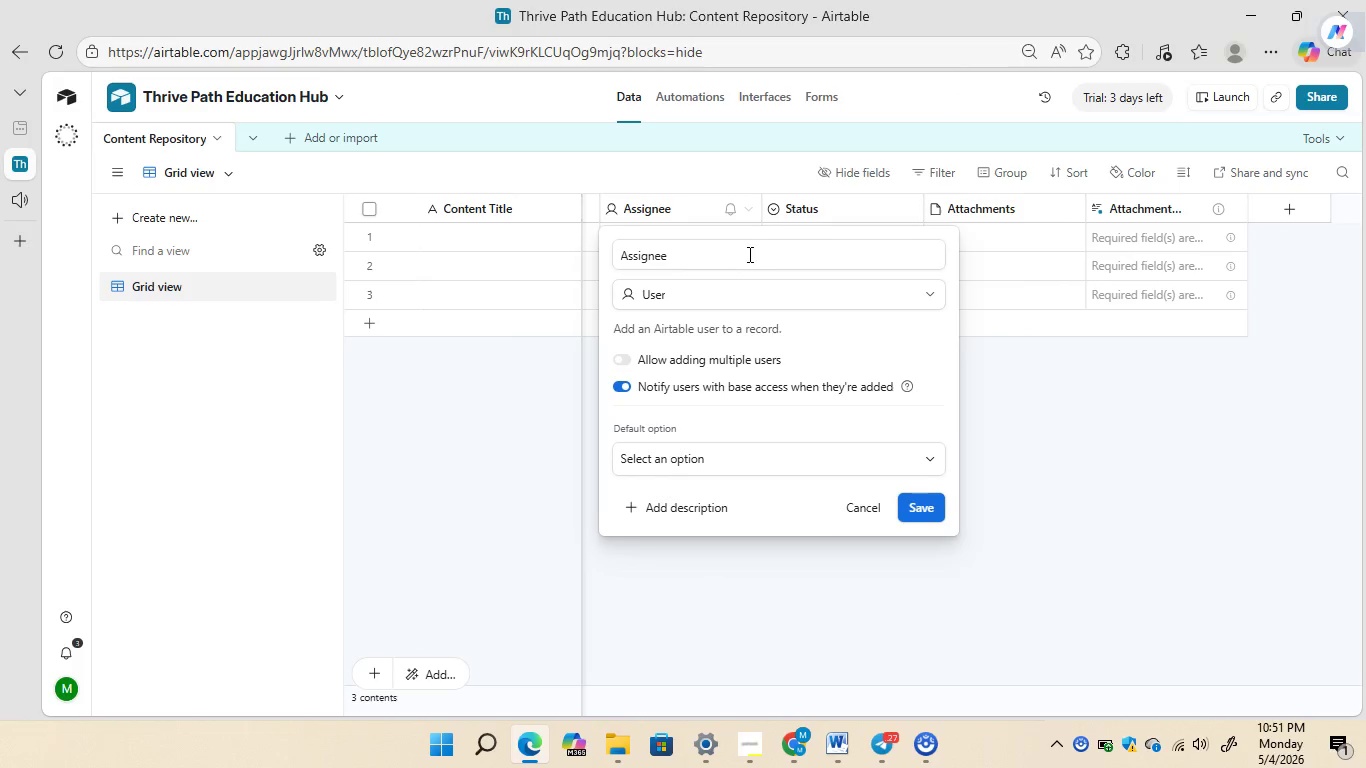 
left_click([745, 254])
 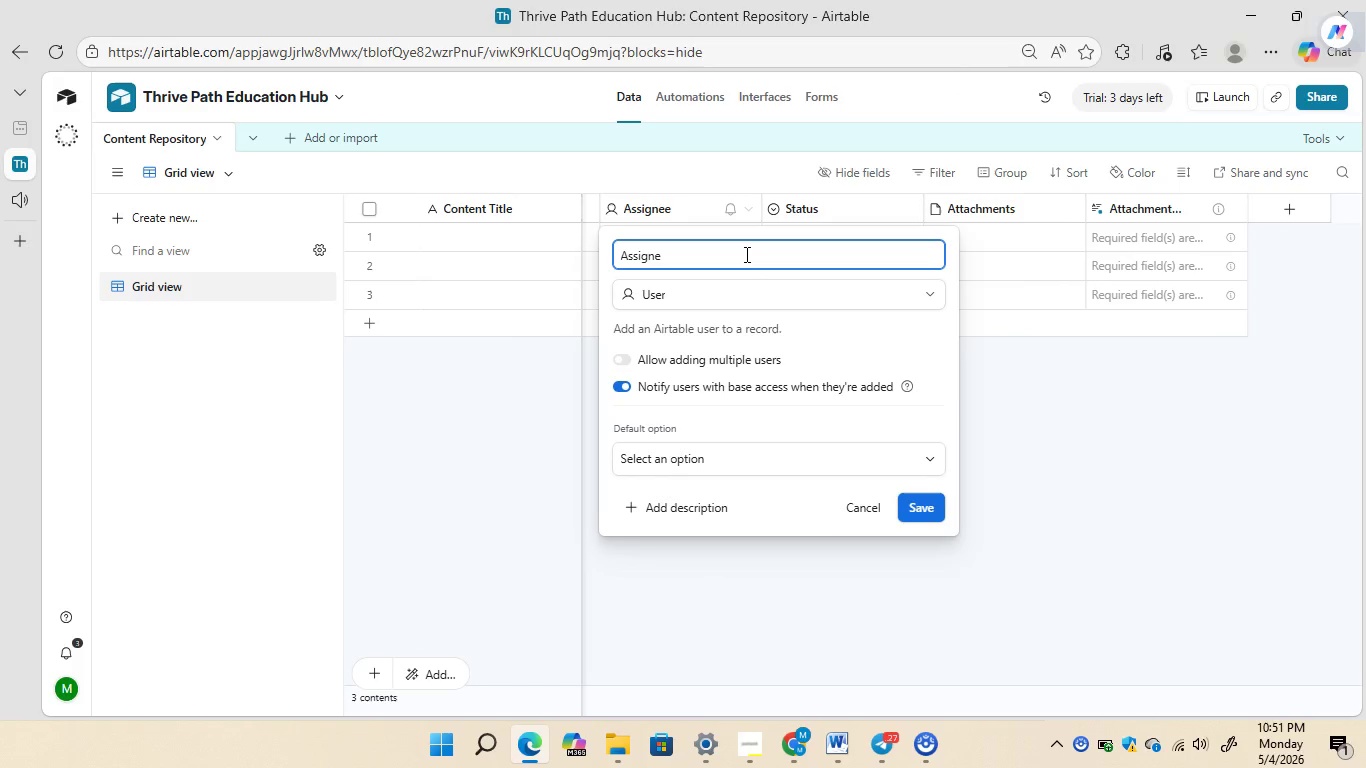 
key(Backspace)
 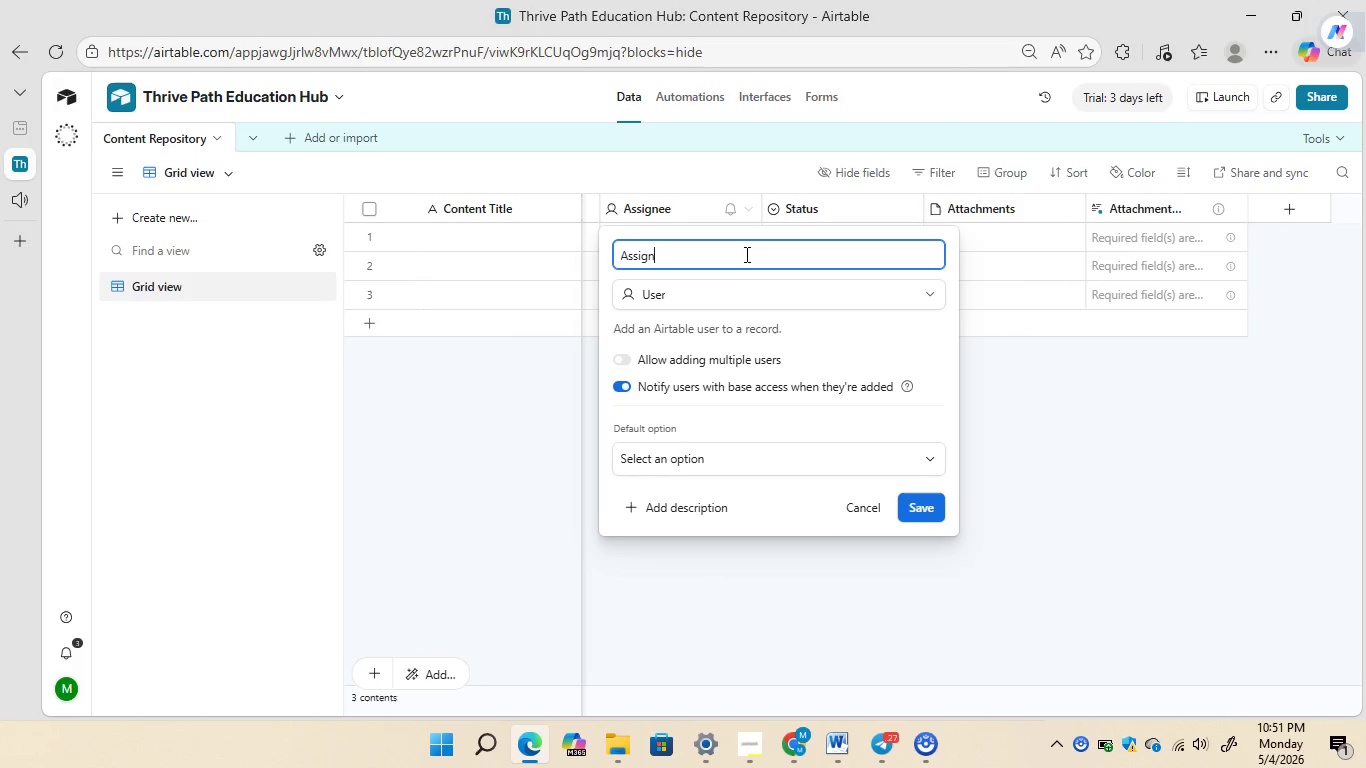 
key(Backspace)
 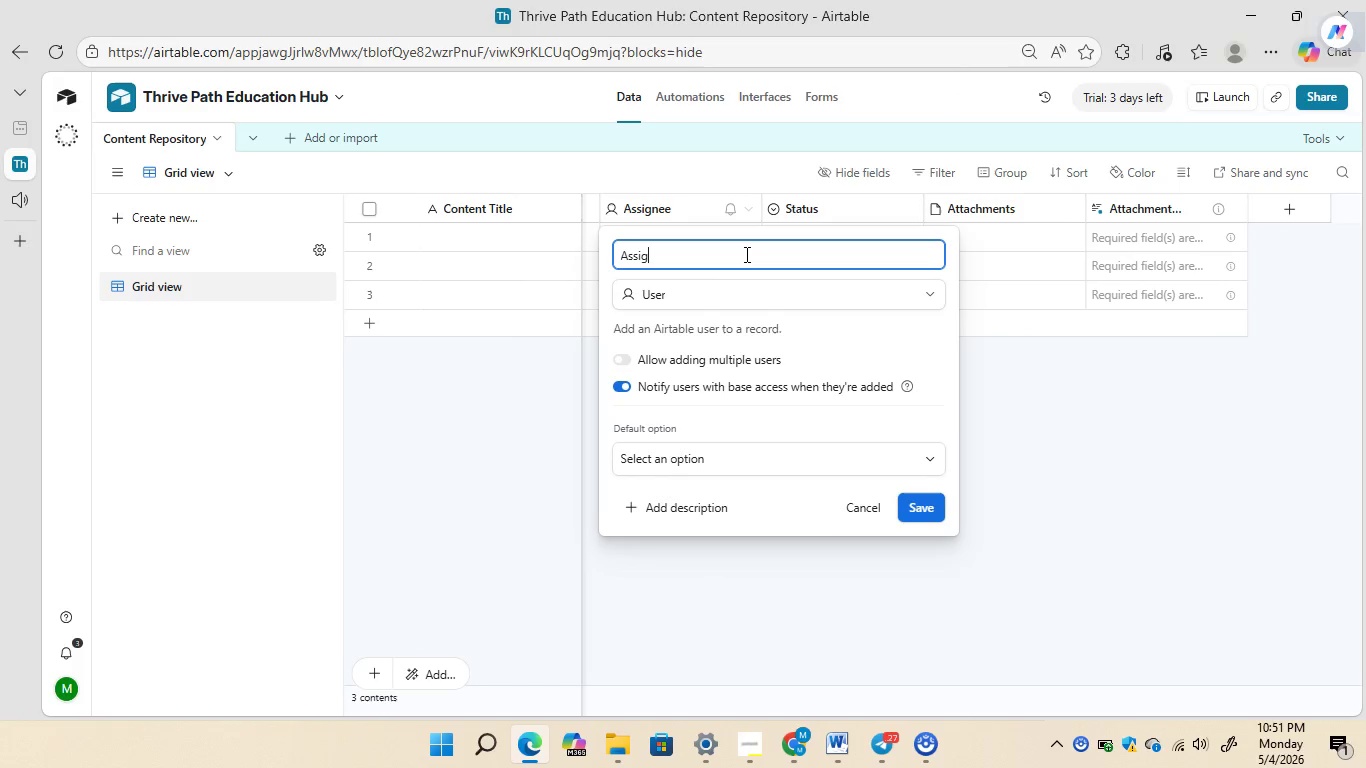 
key(Backspace)
 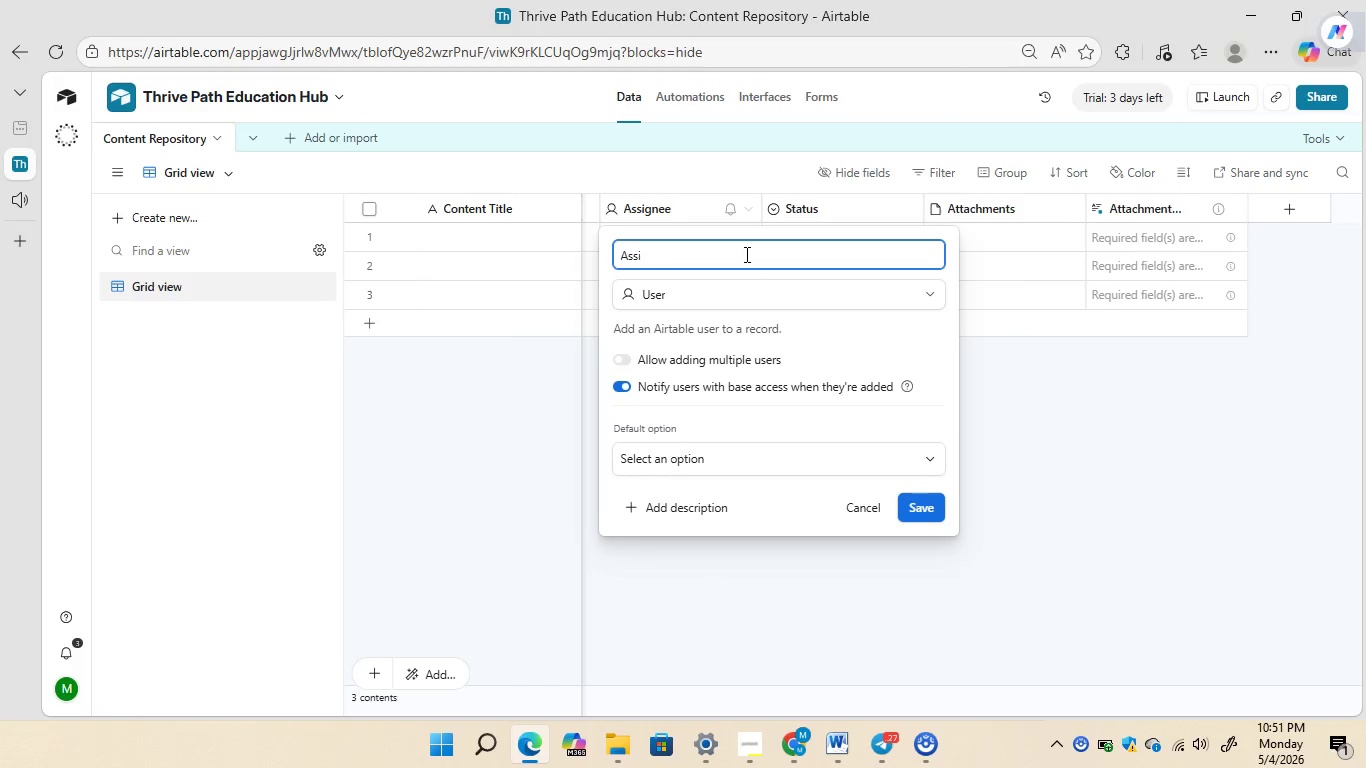 
key(Backspace)
 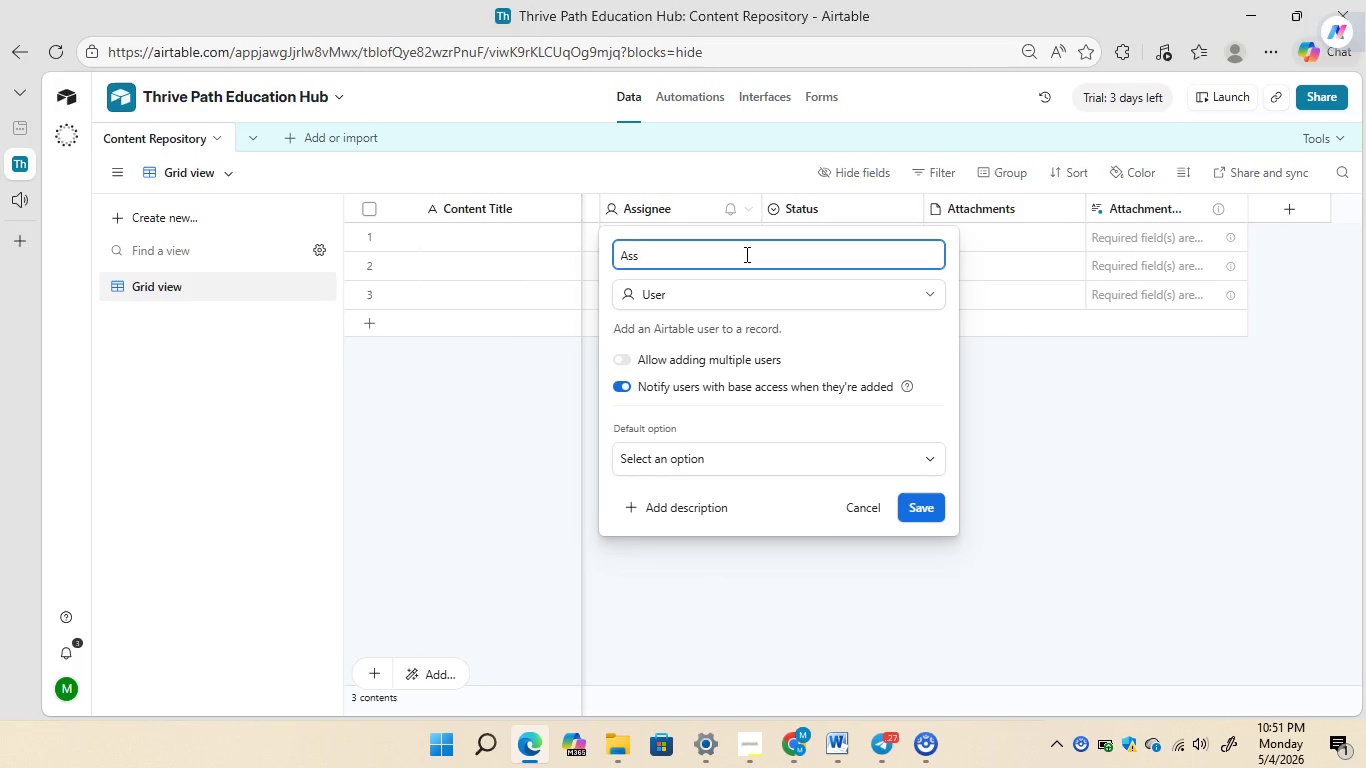 
key(Backspace)
 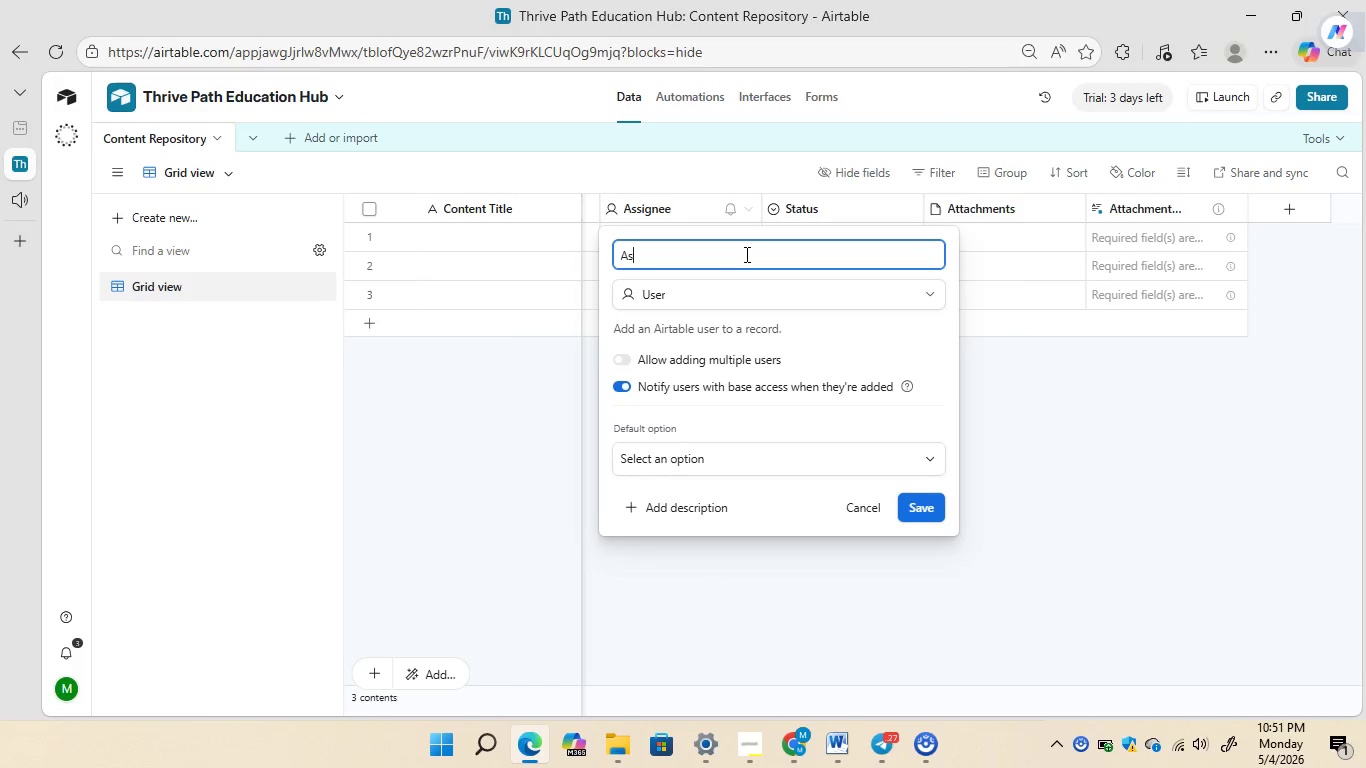 
key(Backspace)
 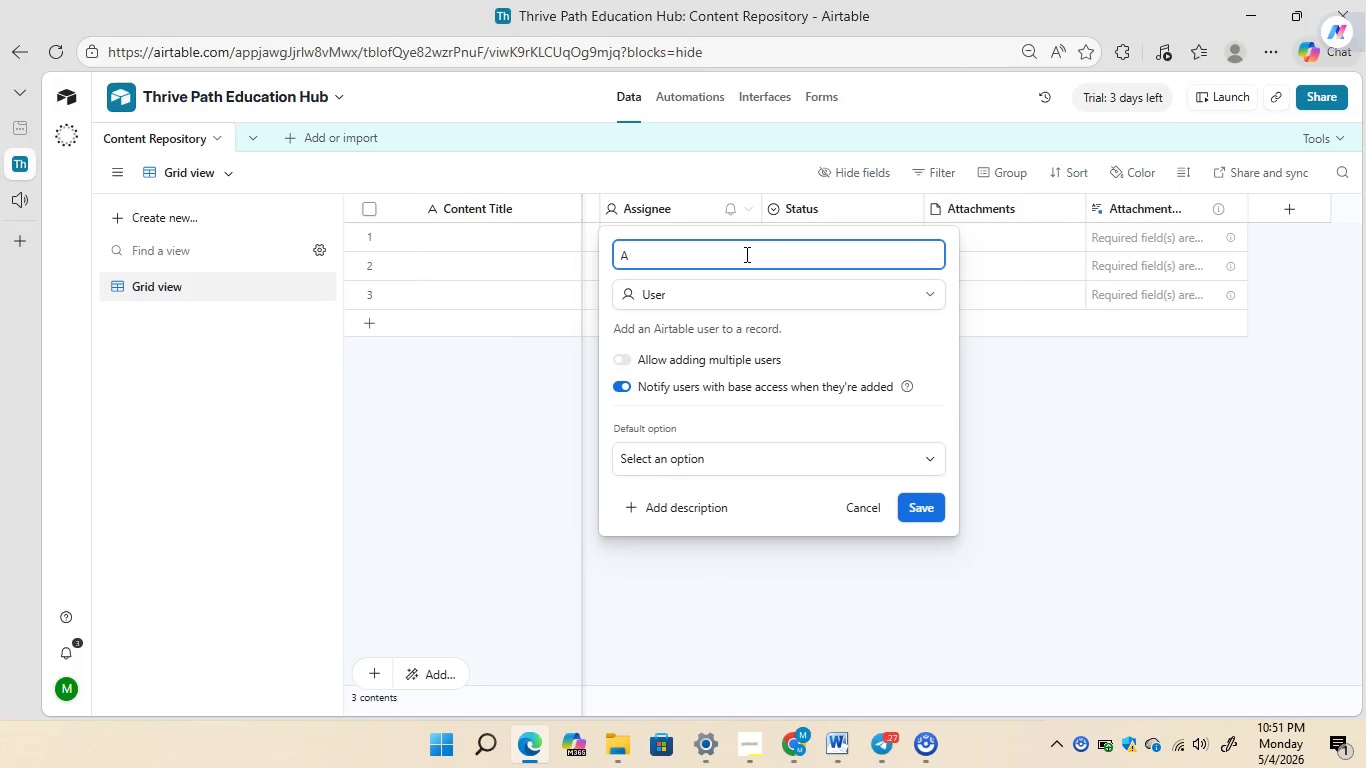 
key(Backspace)
 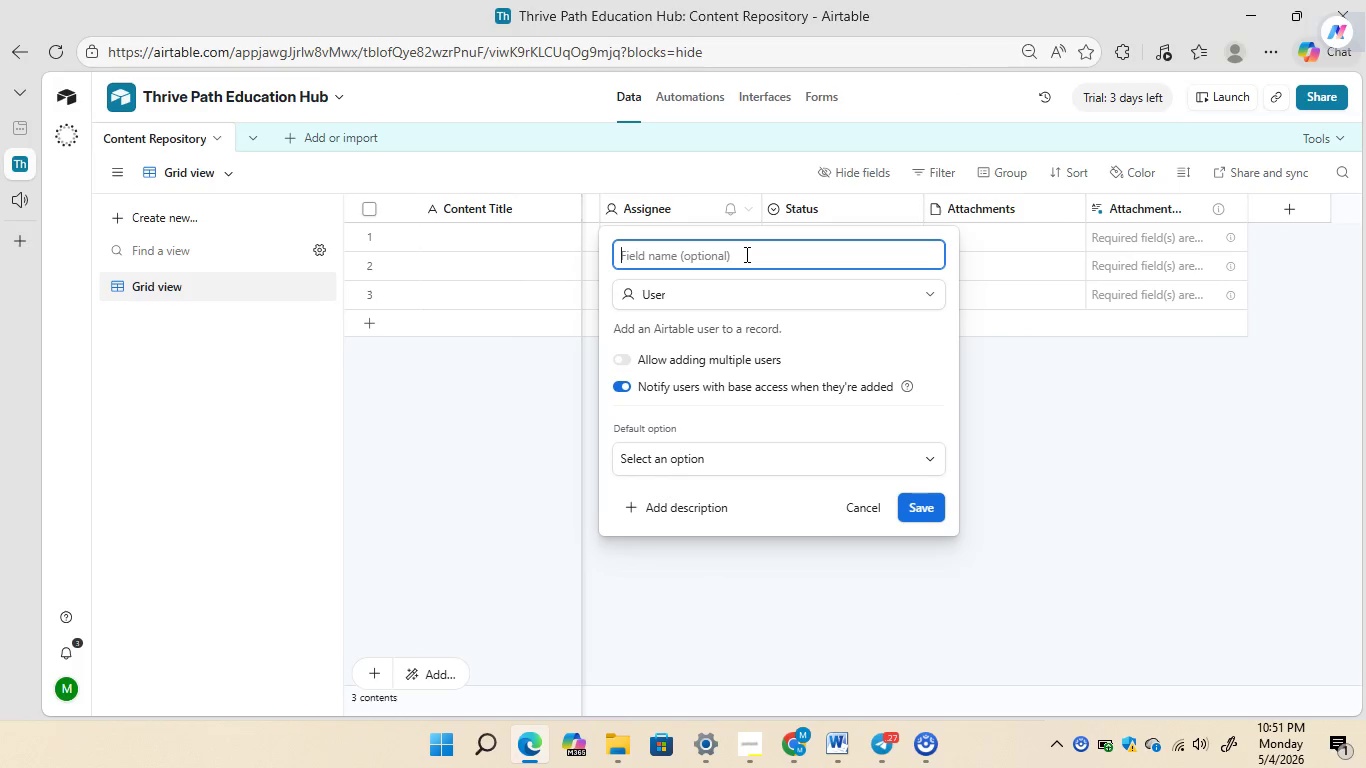 
key(Backspace)
 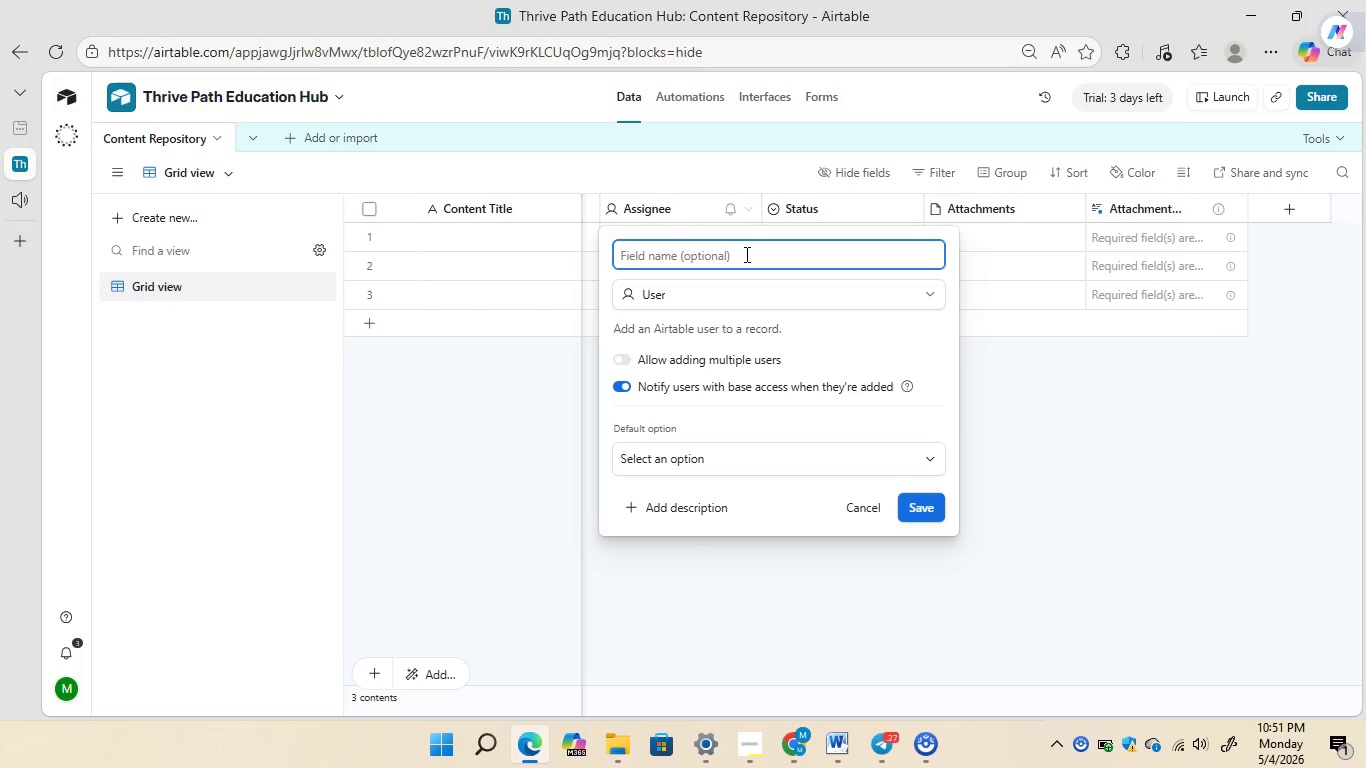 
type(Clinical Focus)
 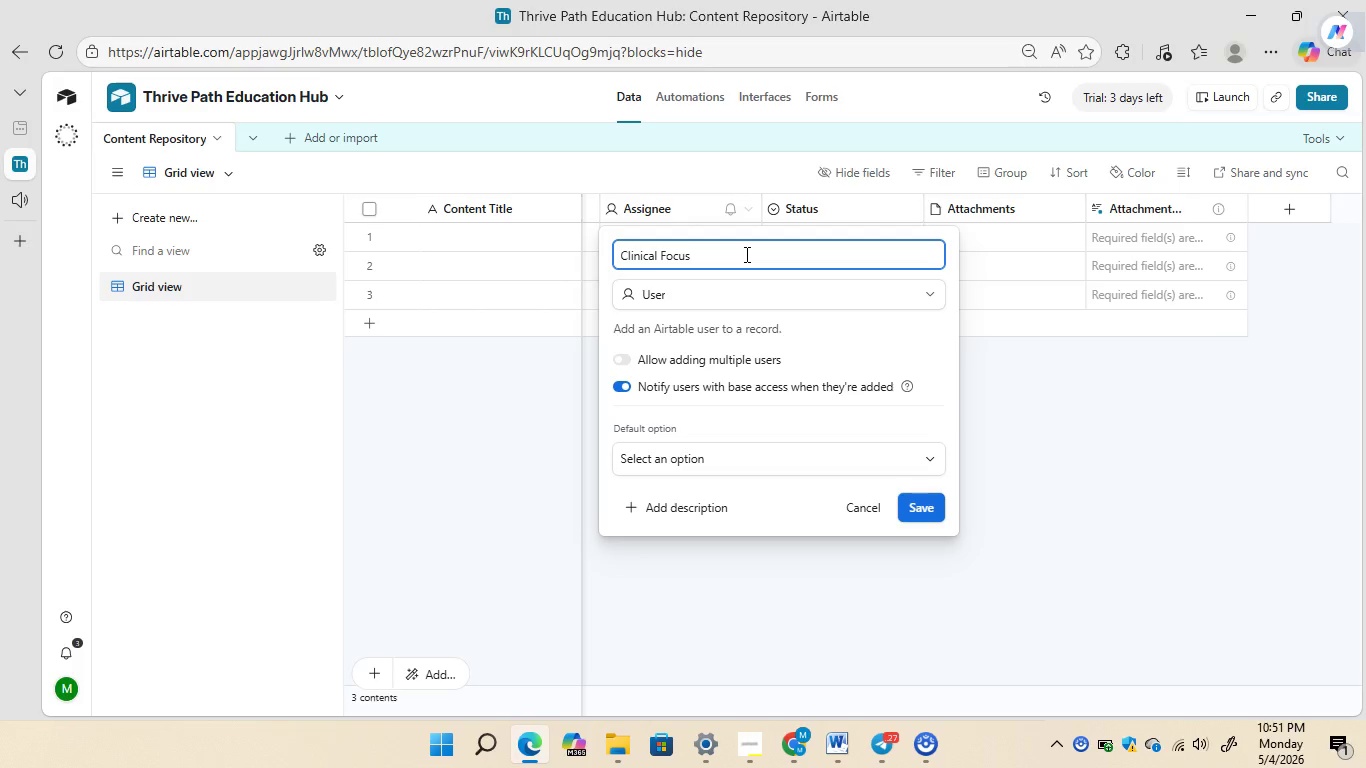 
wait(6.92)
 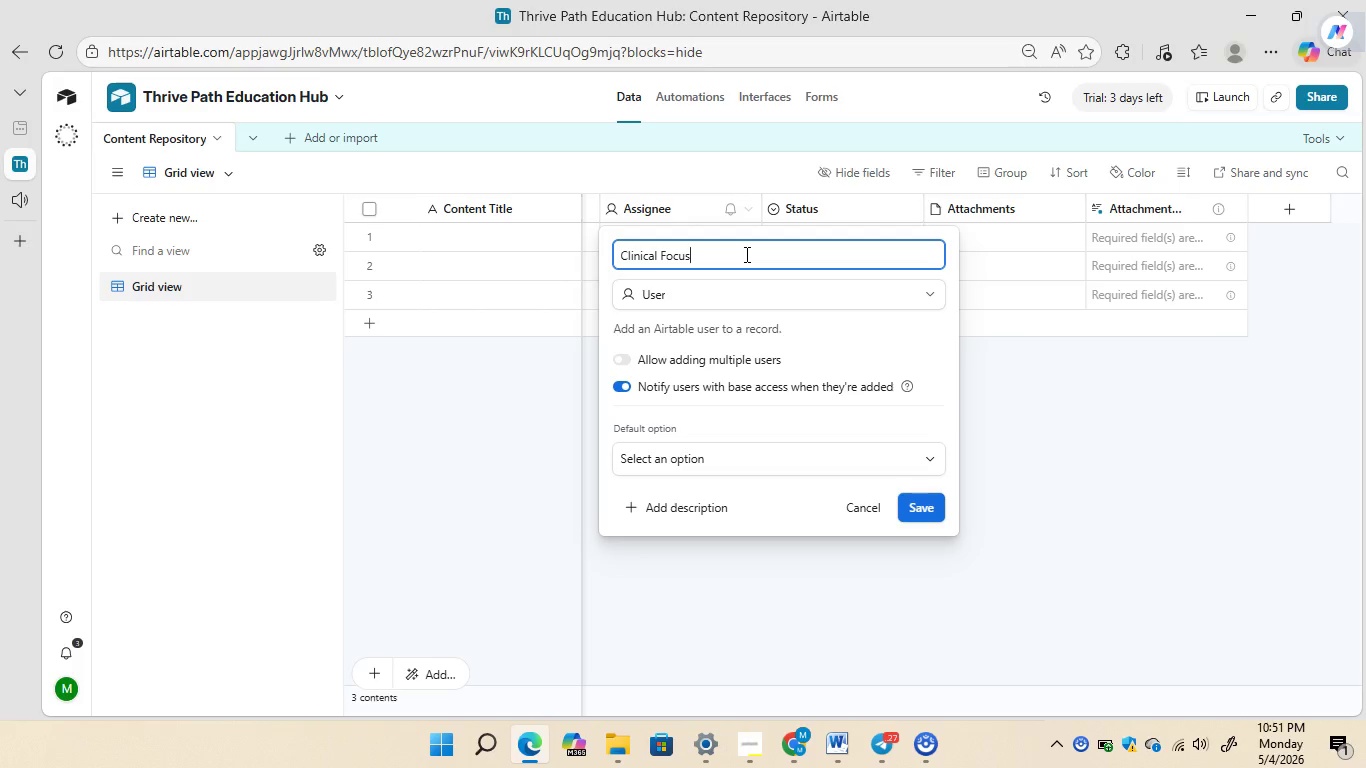 
left_click([725, 287])
 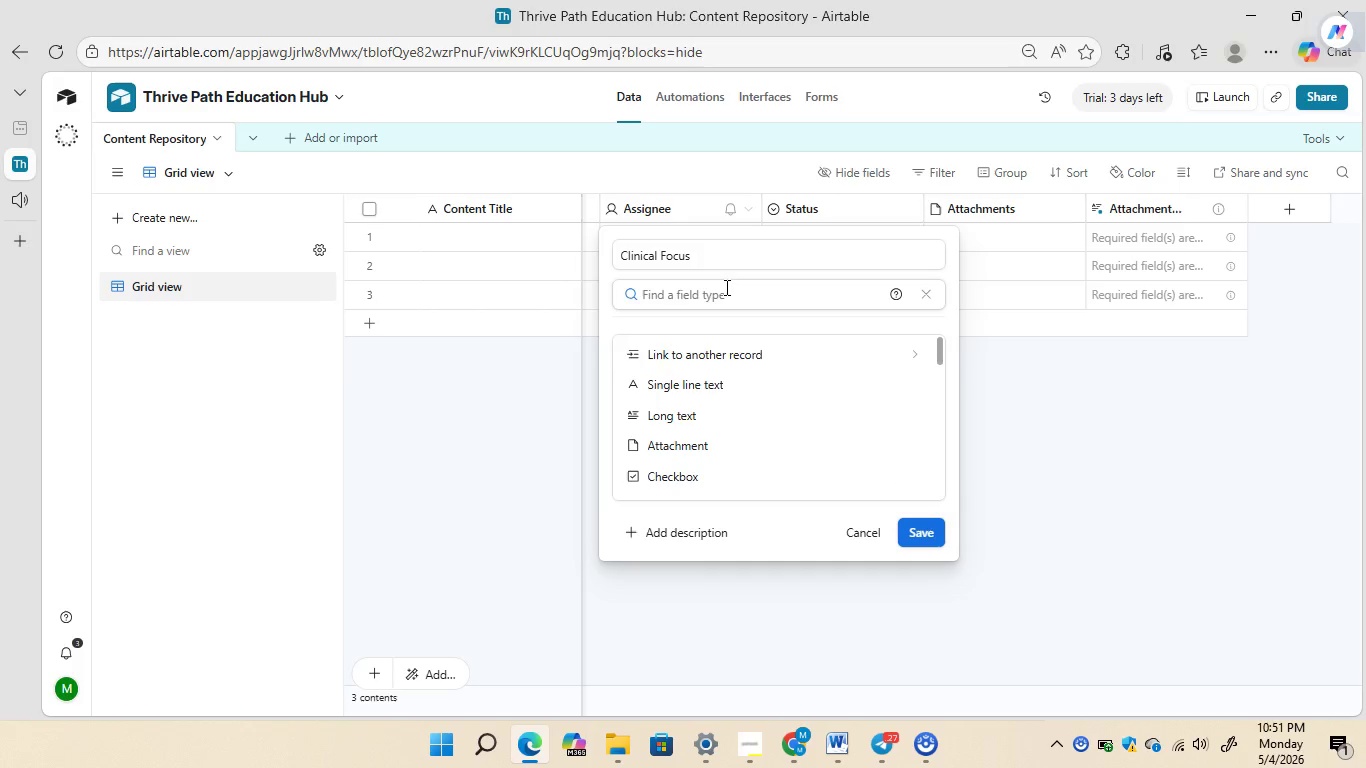 
type(single)
 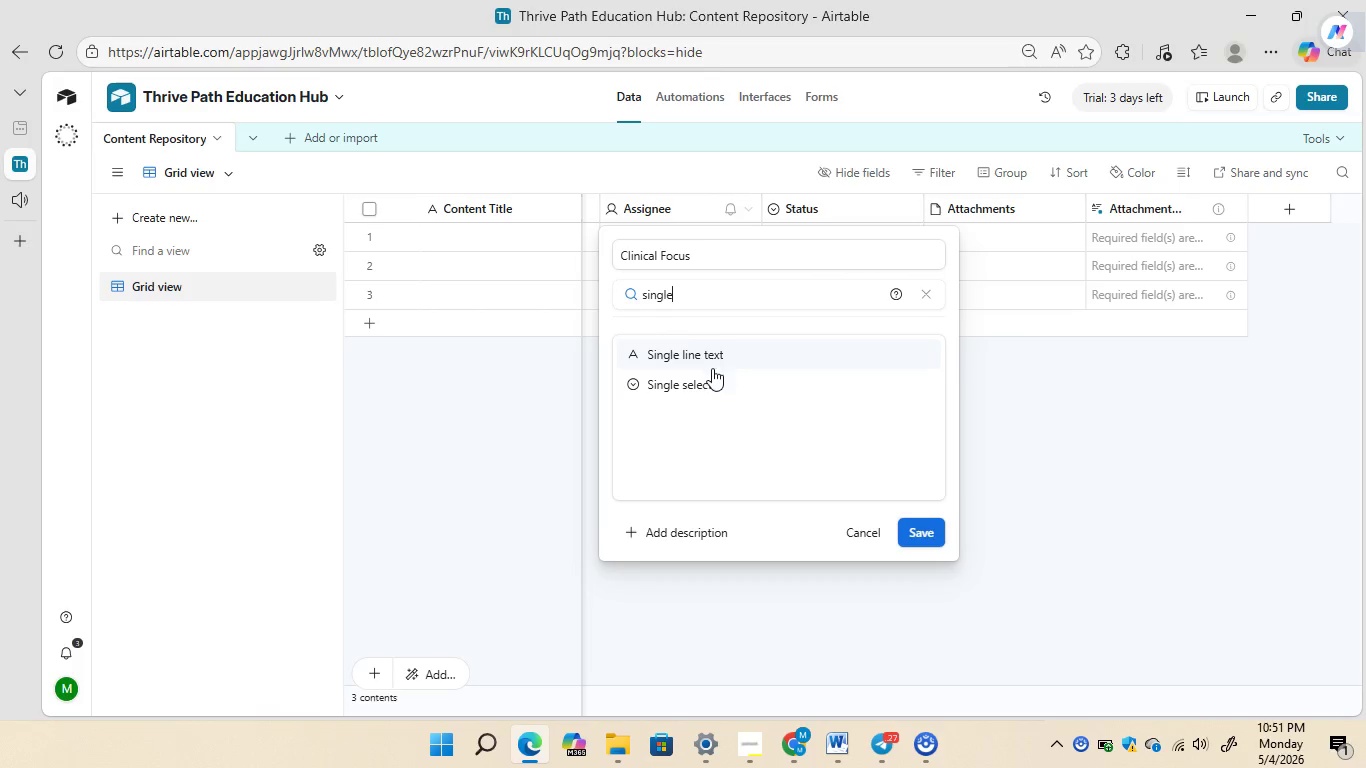 
left_click([700, 381])
 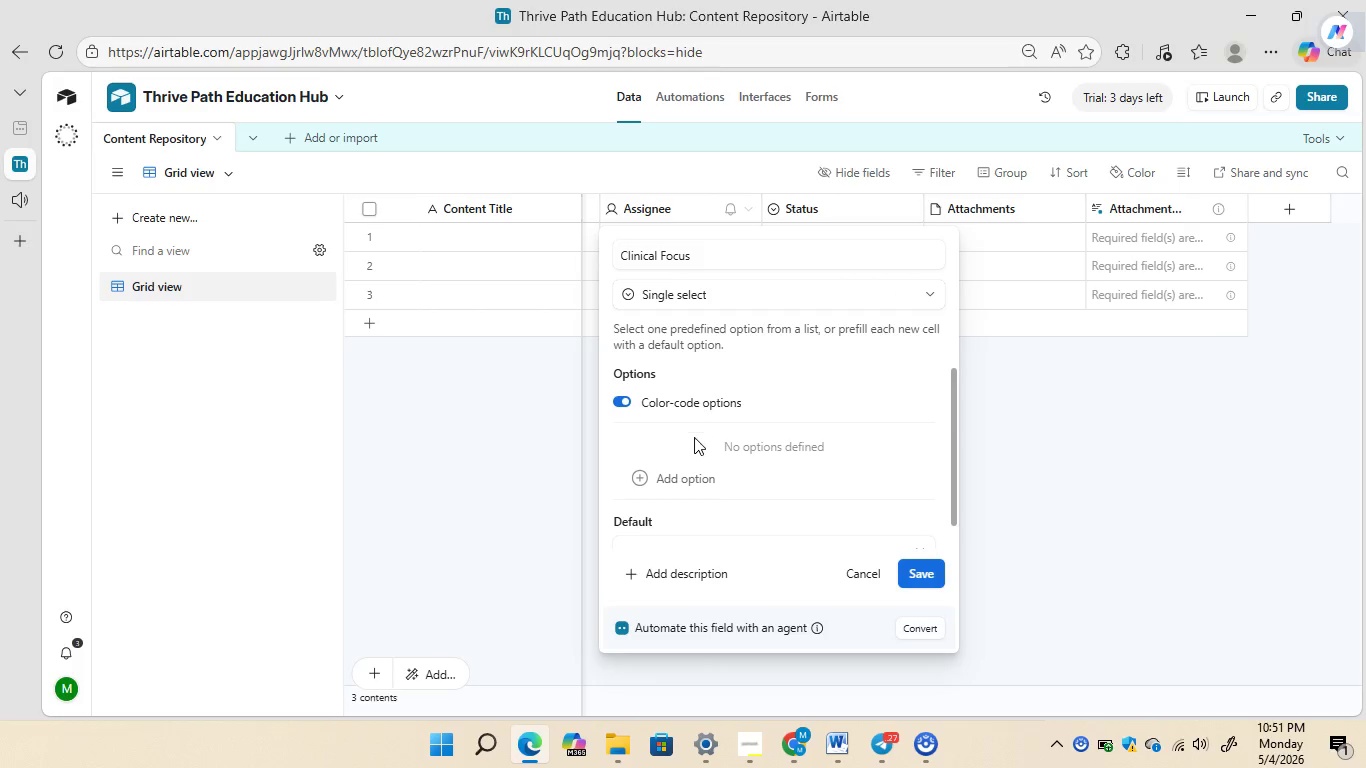 
left_click([638, 479])
 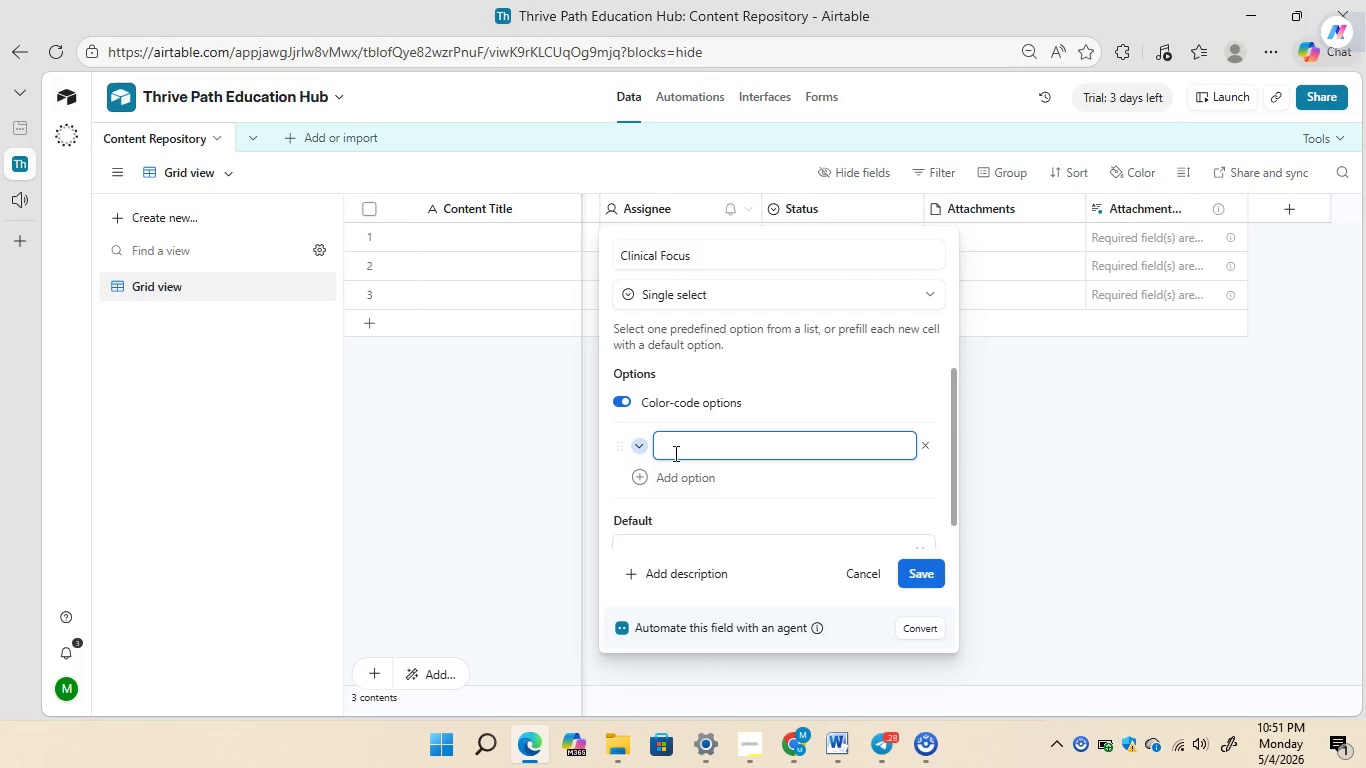 
type(Gut Health)
 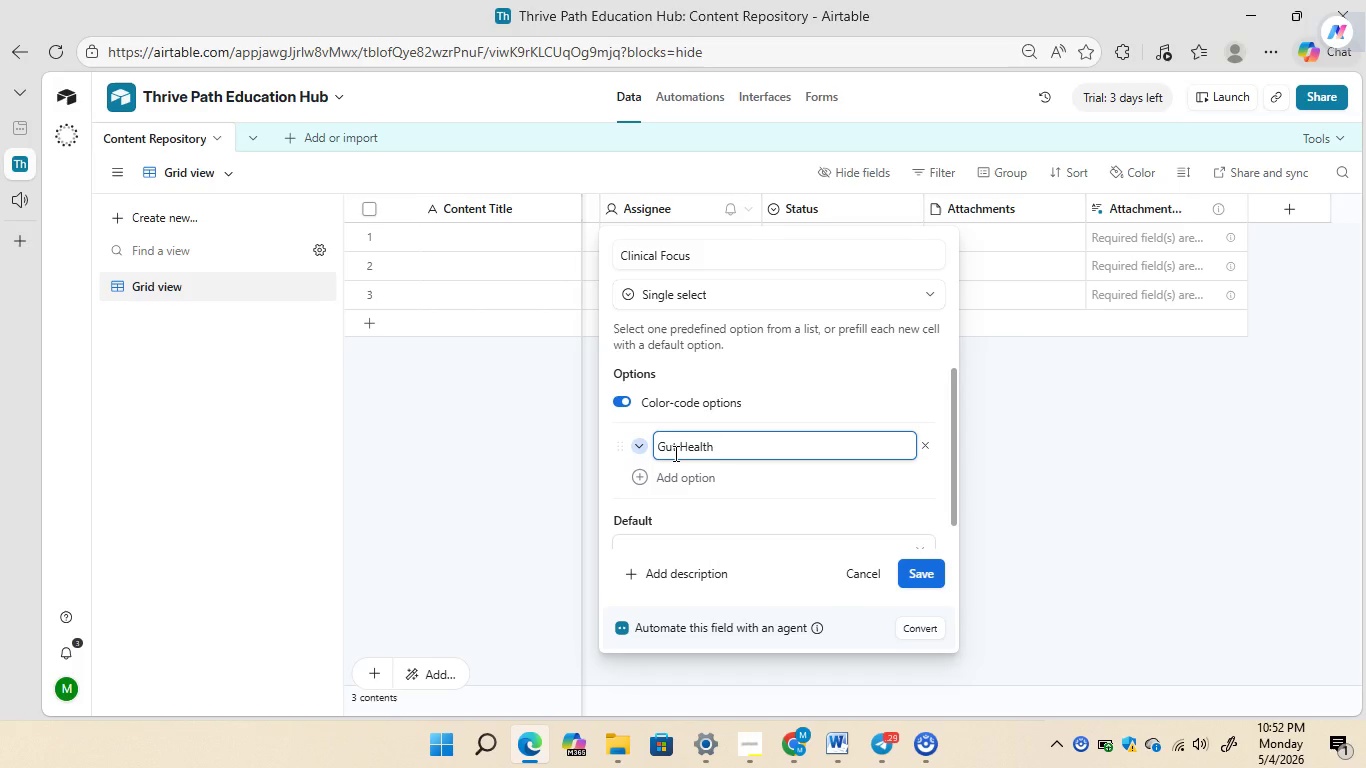 
left_click([645, 475])
 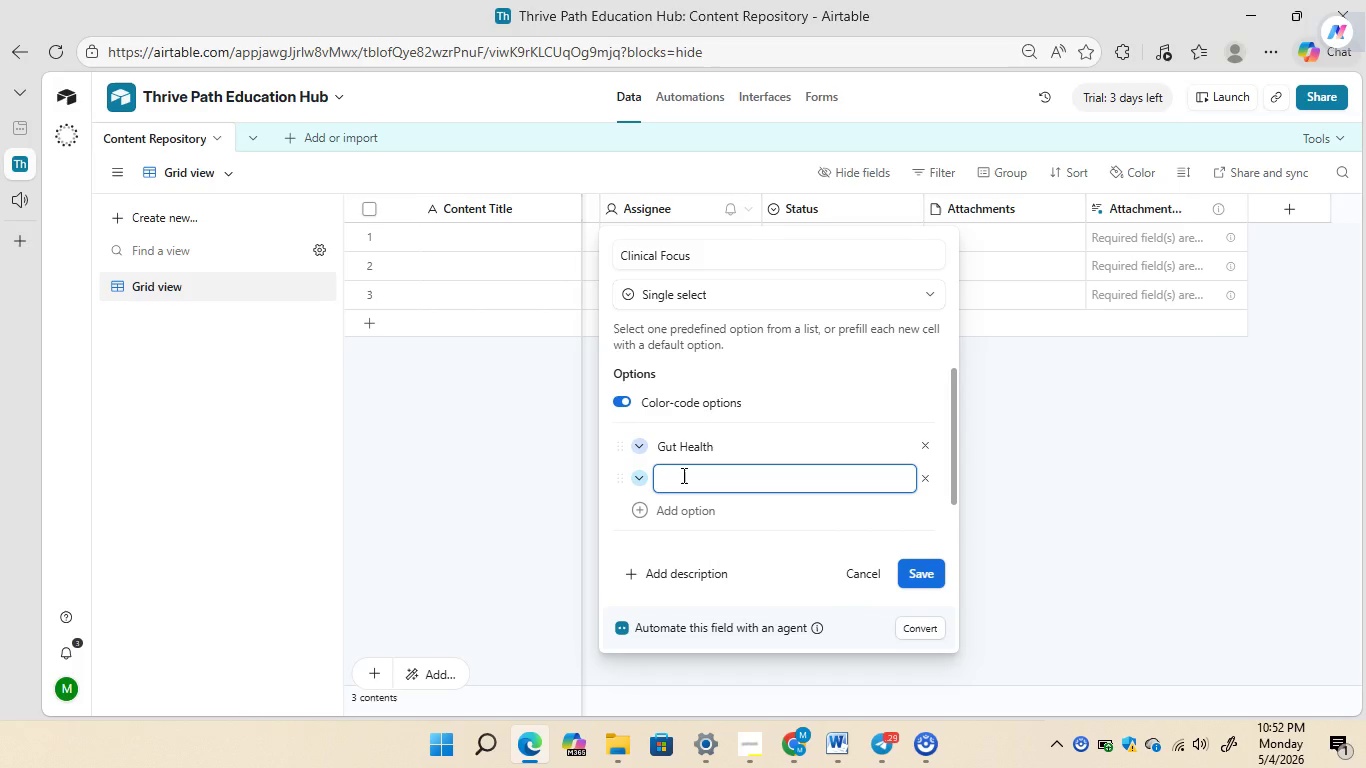 
type(Gestational)
 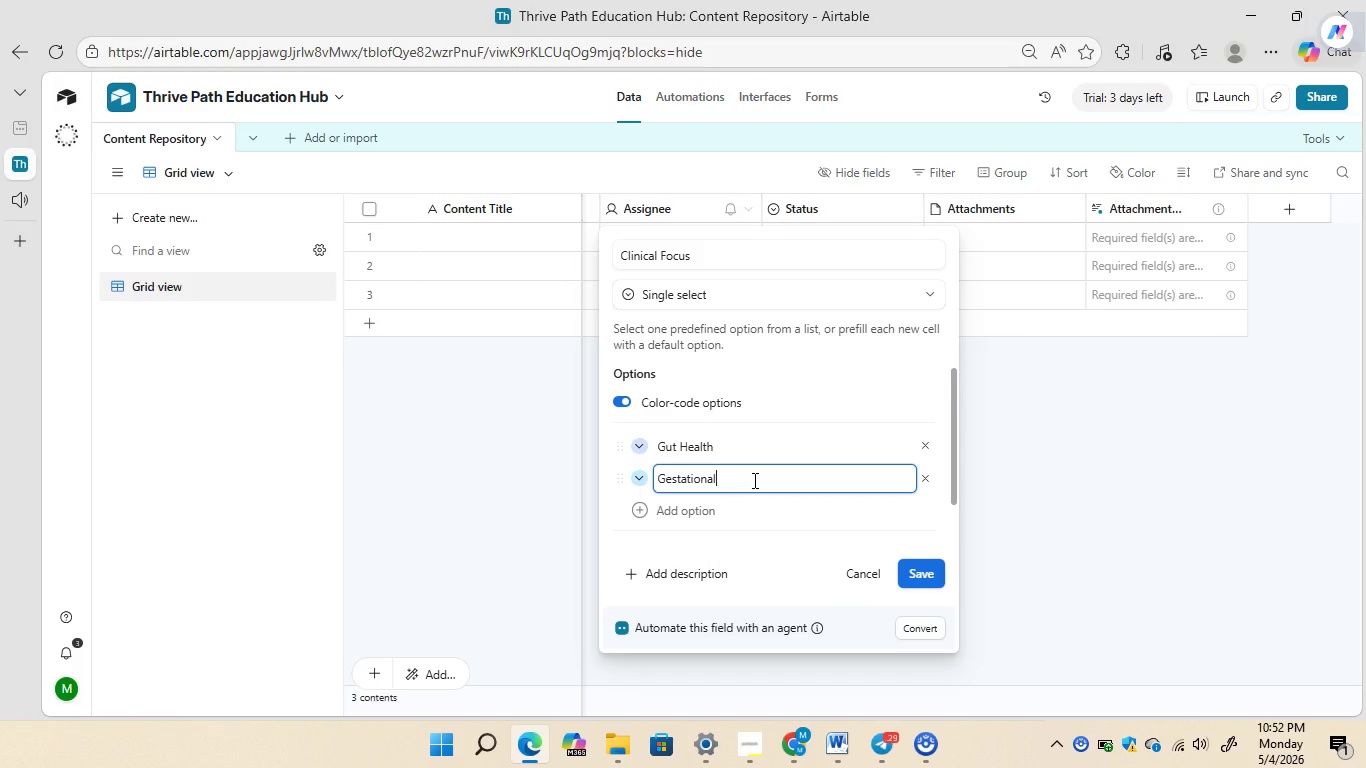 
wait(10.34)
 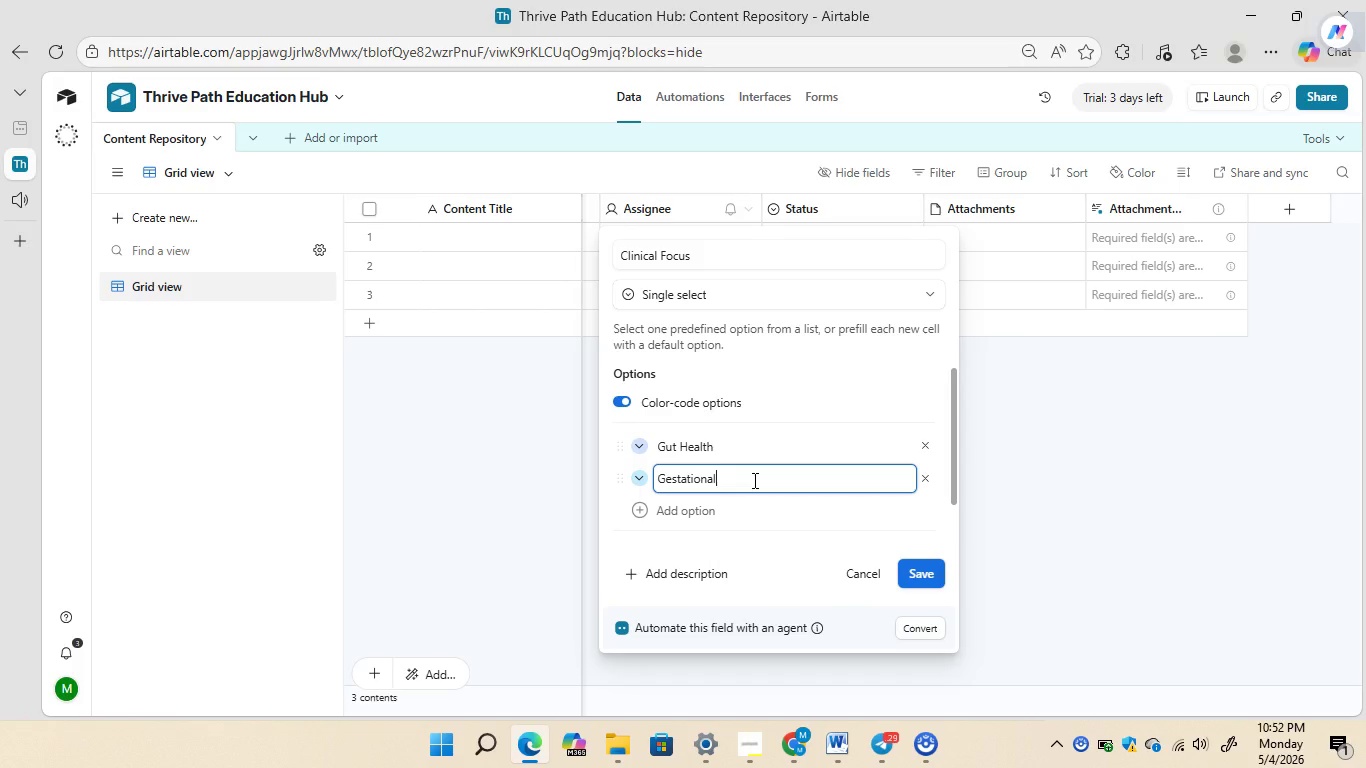 
type( Diabetes)
 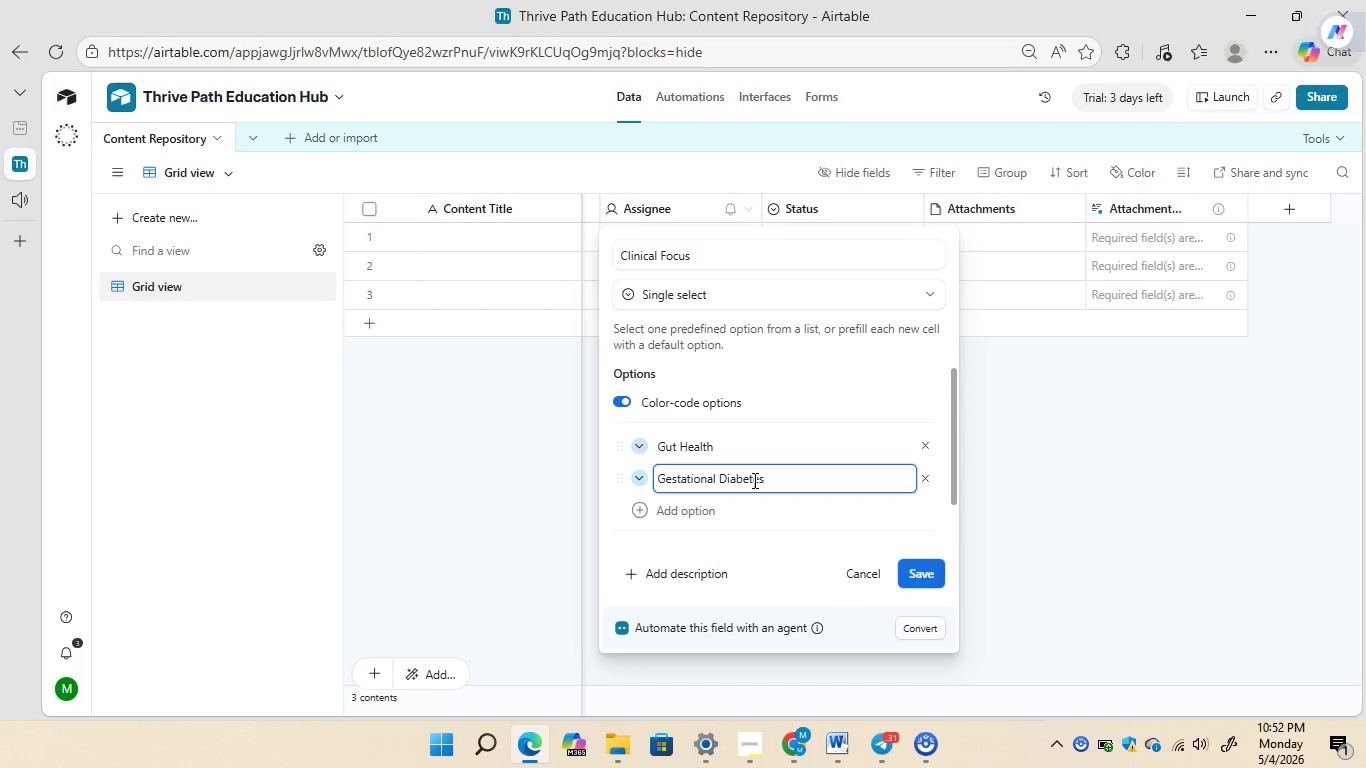 
left_click([638, 503])
 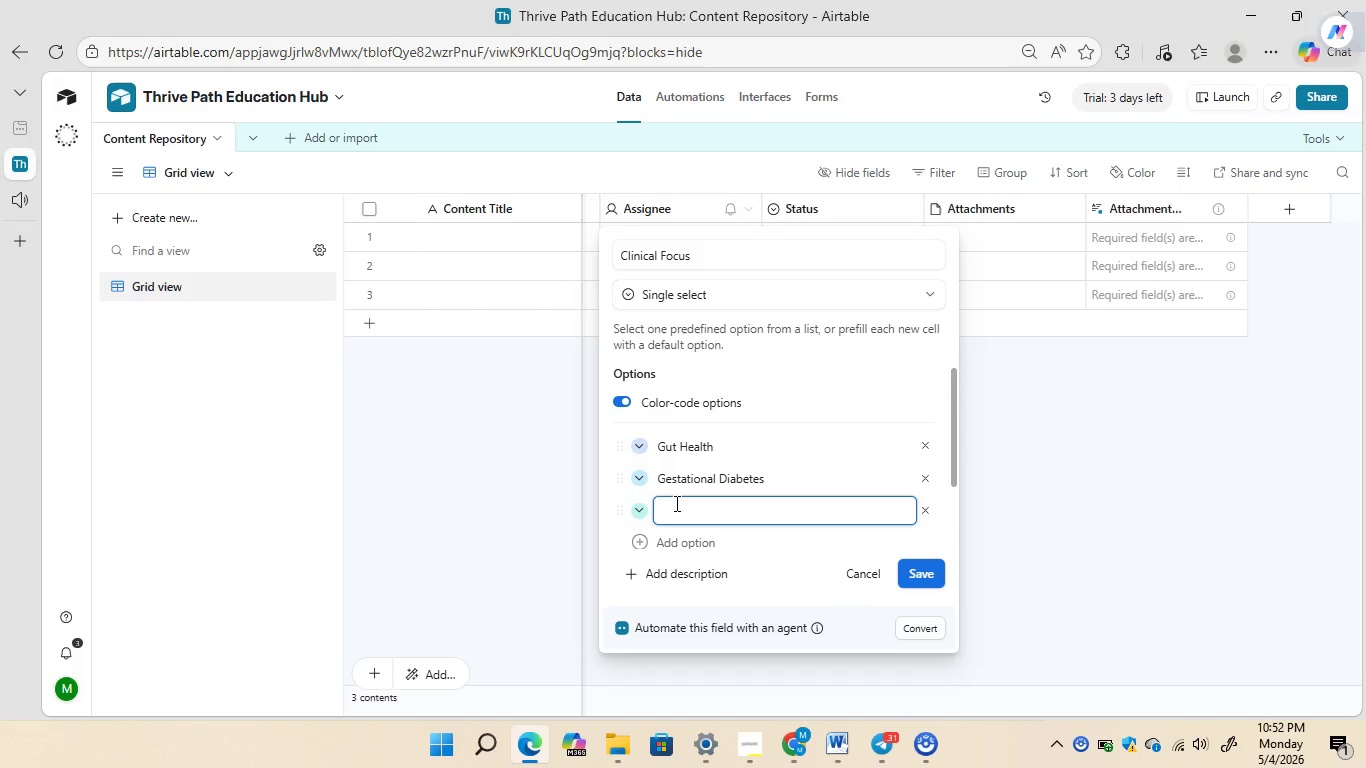 
type(Sports Nutrition)
 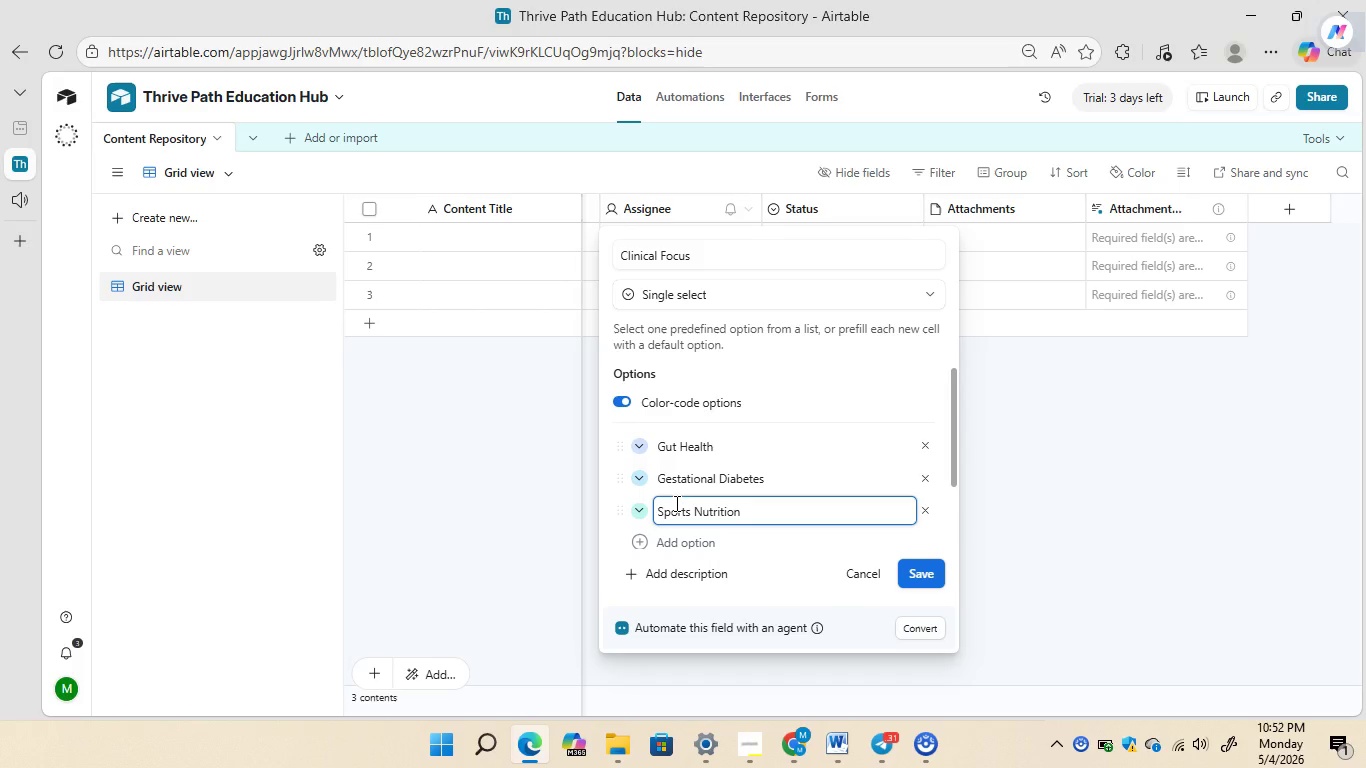 
wait(8.68)
 